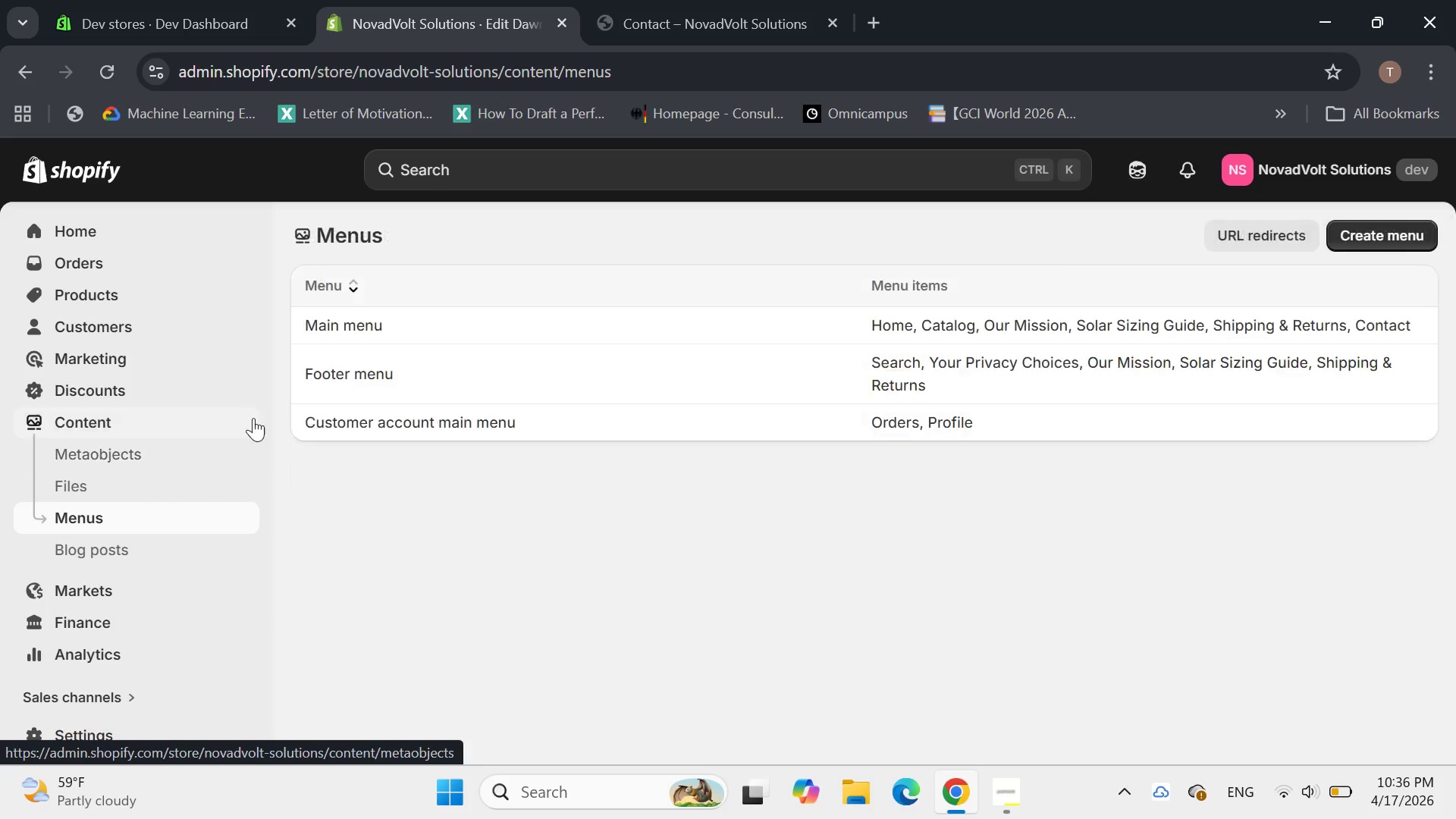 
mouse_move([419, 380])
 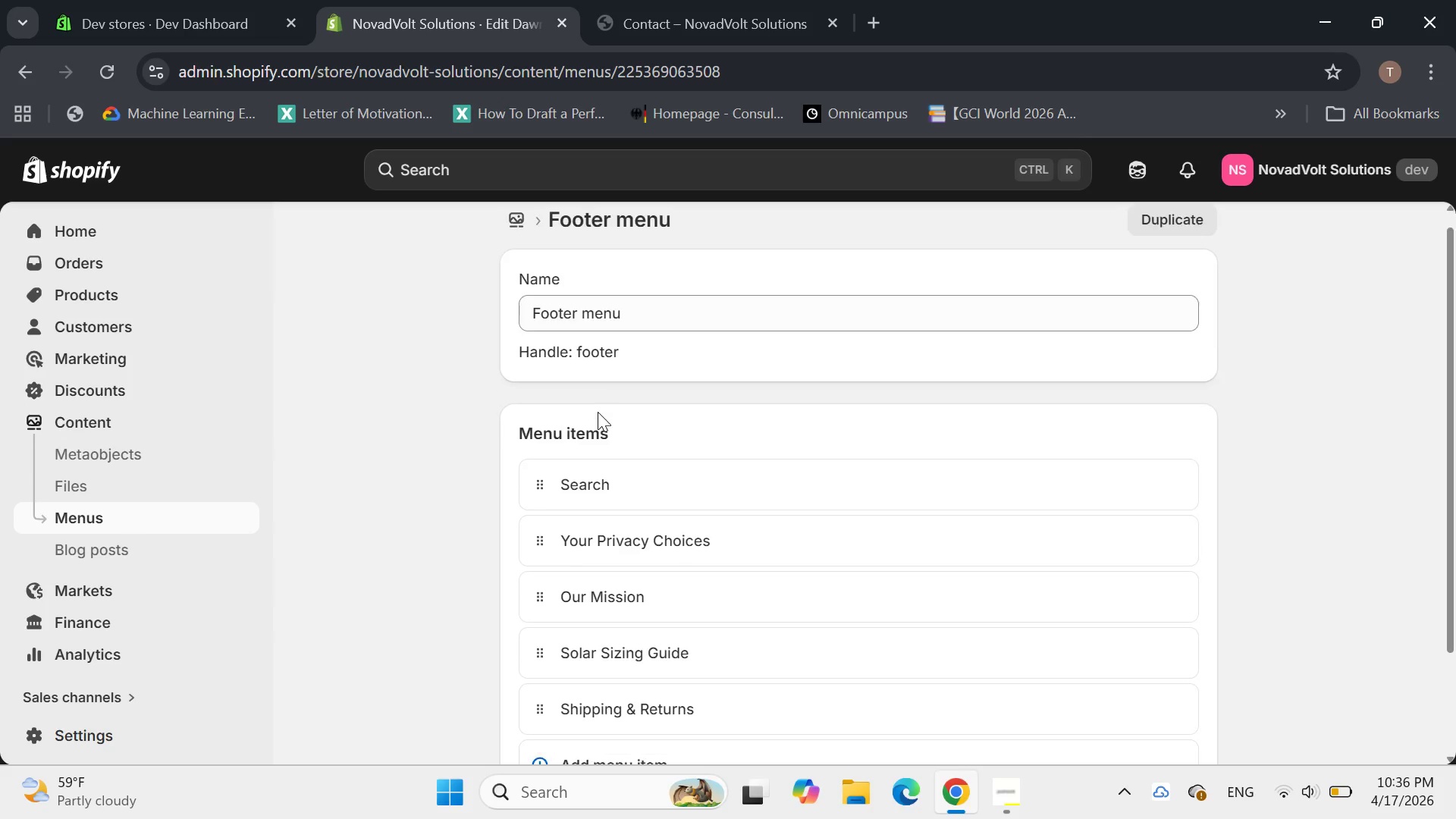 
scroll: coordinate [598, 412], scroll_direction: down, amount: 2.0
 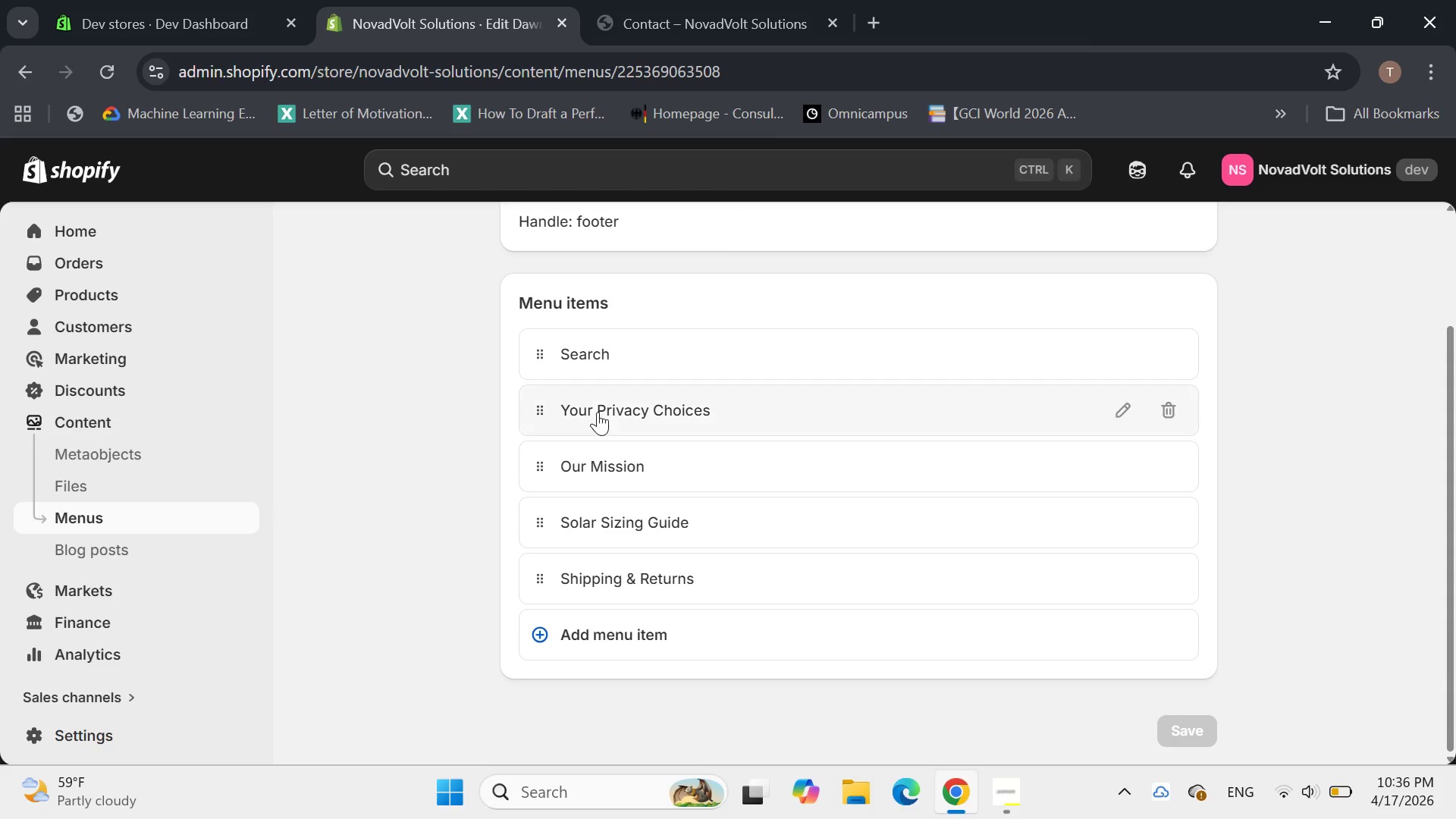 
scroll: coordinate [72, 344], scroll_direction: up, amount: 2.0
 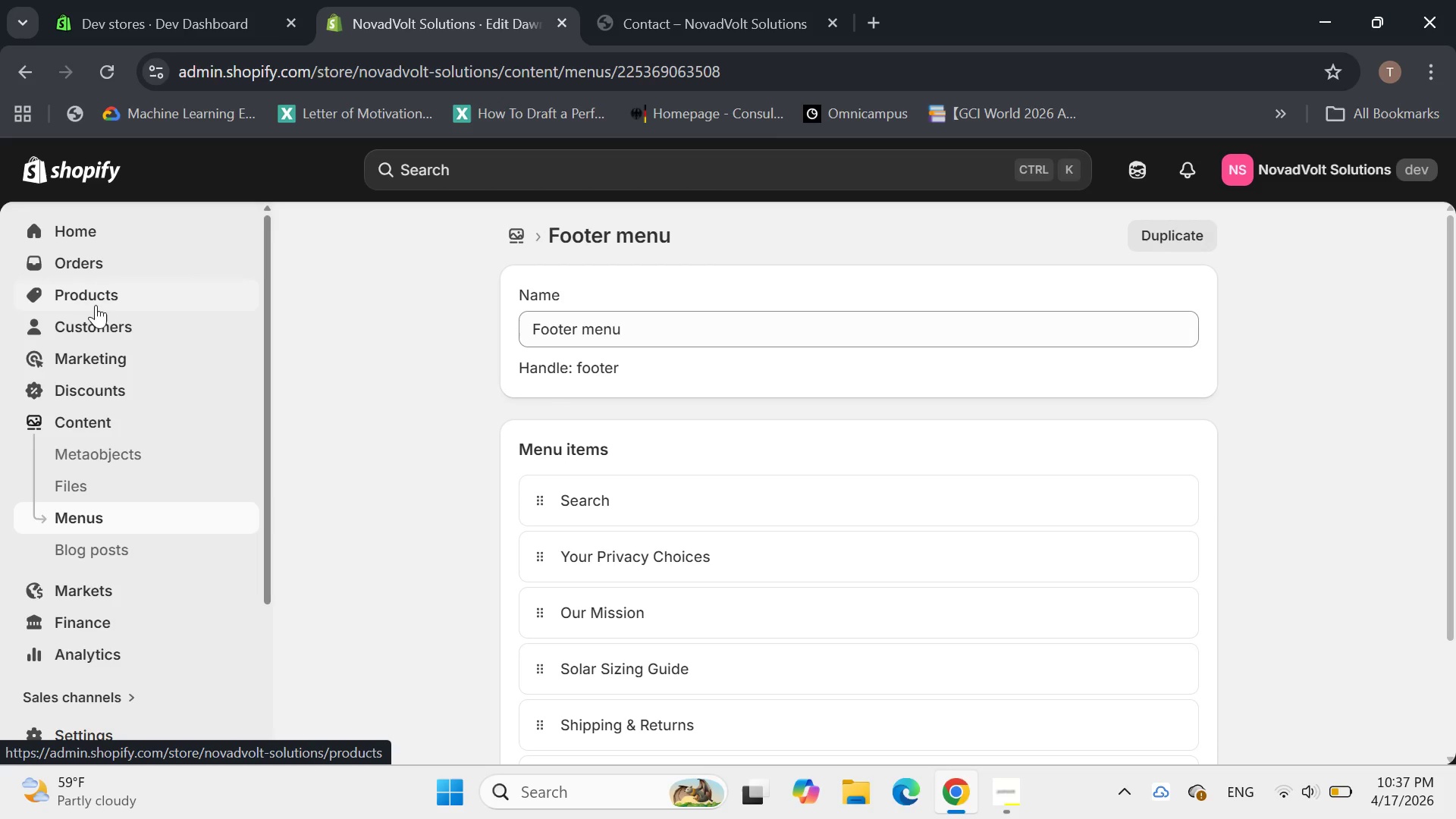 
left_click([97, 298])
 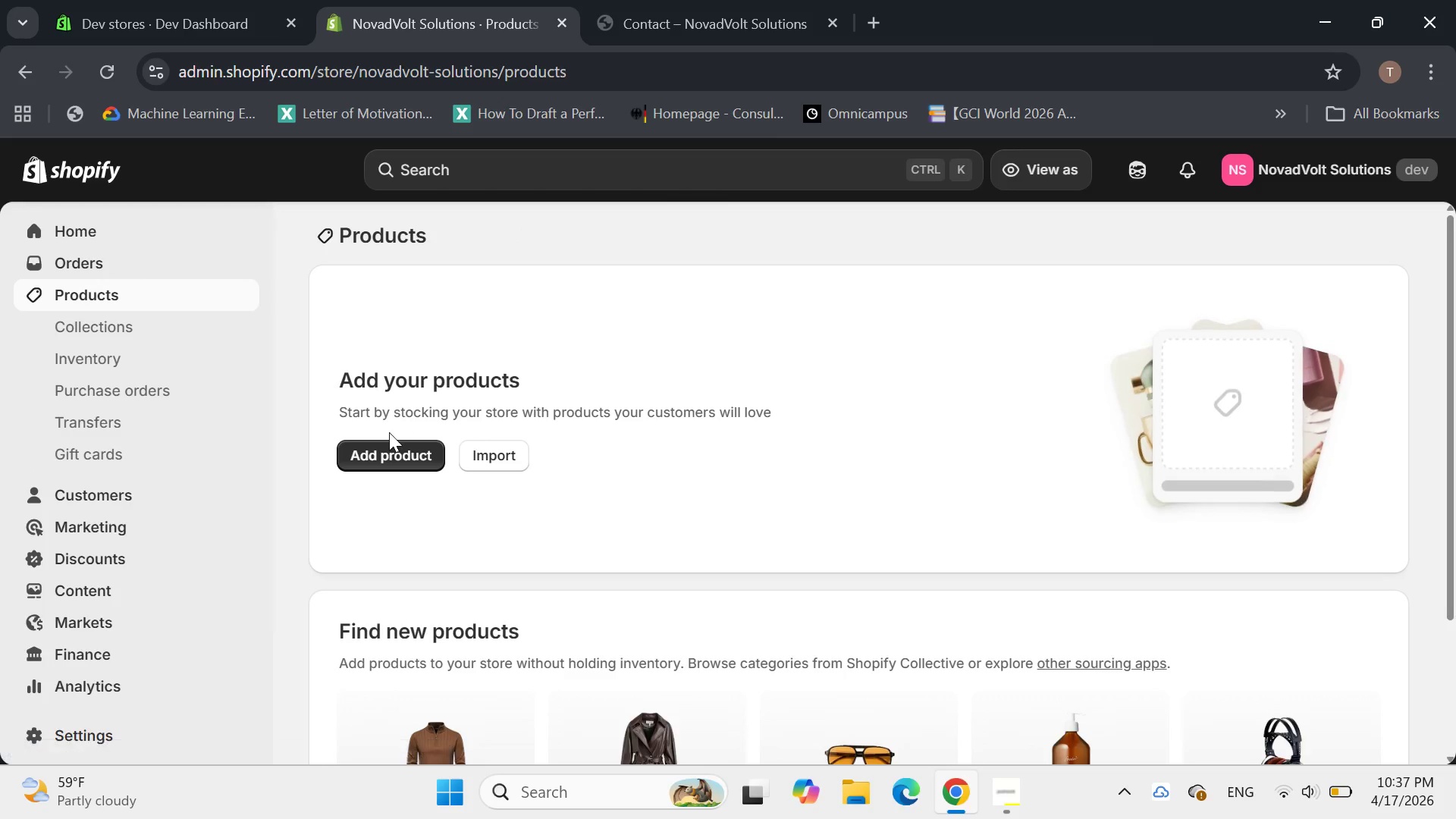 
left_click([383, 454])
 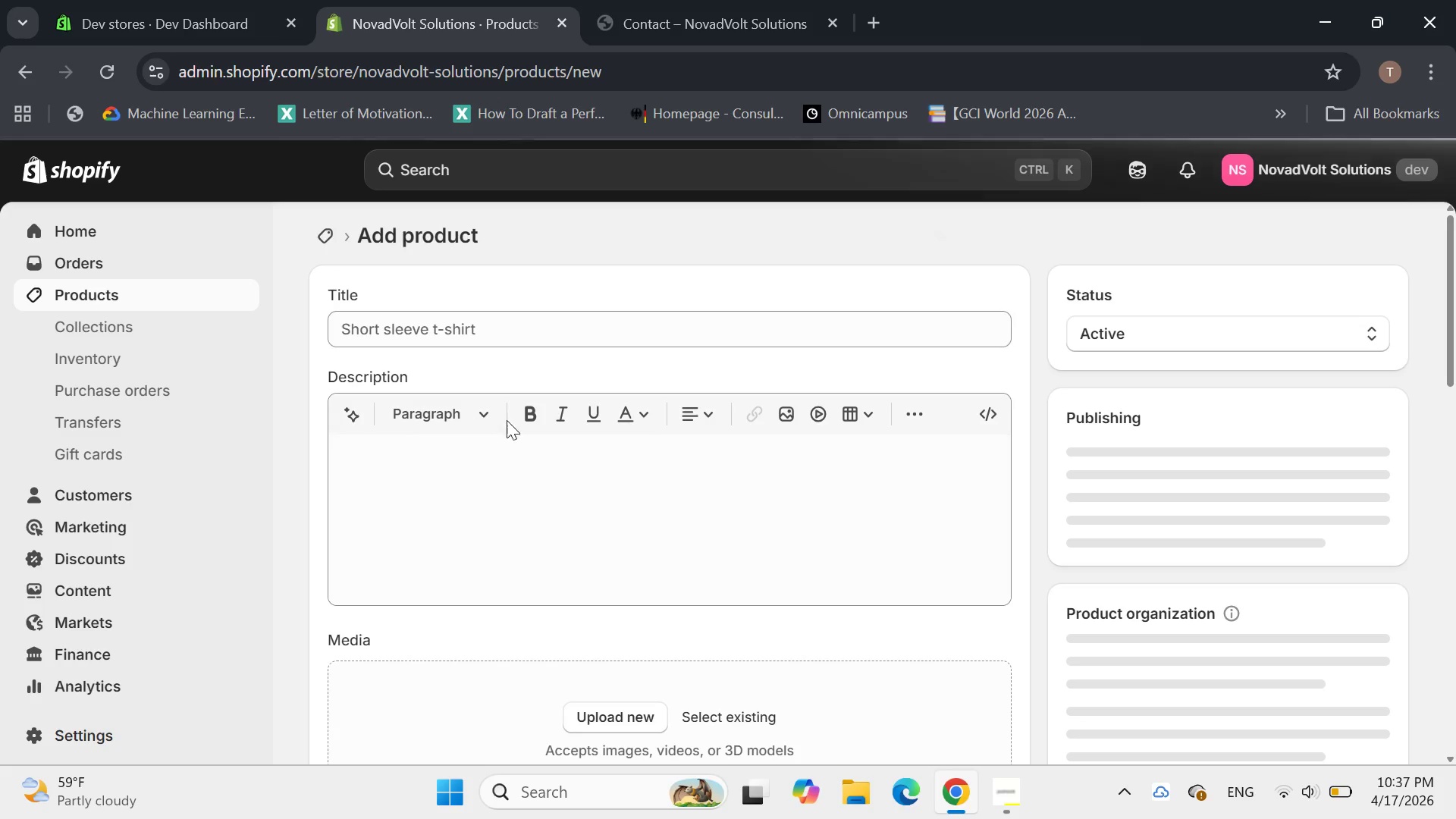 
wait(5.12)
 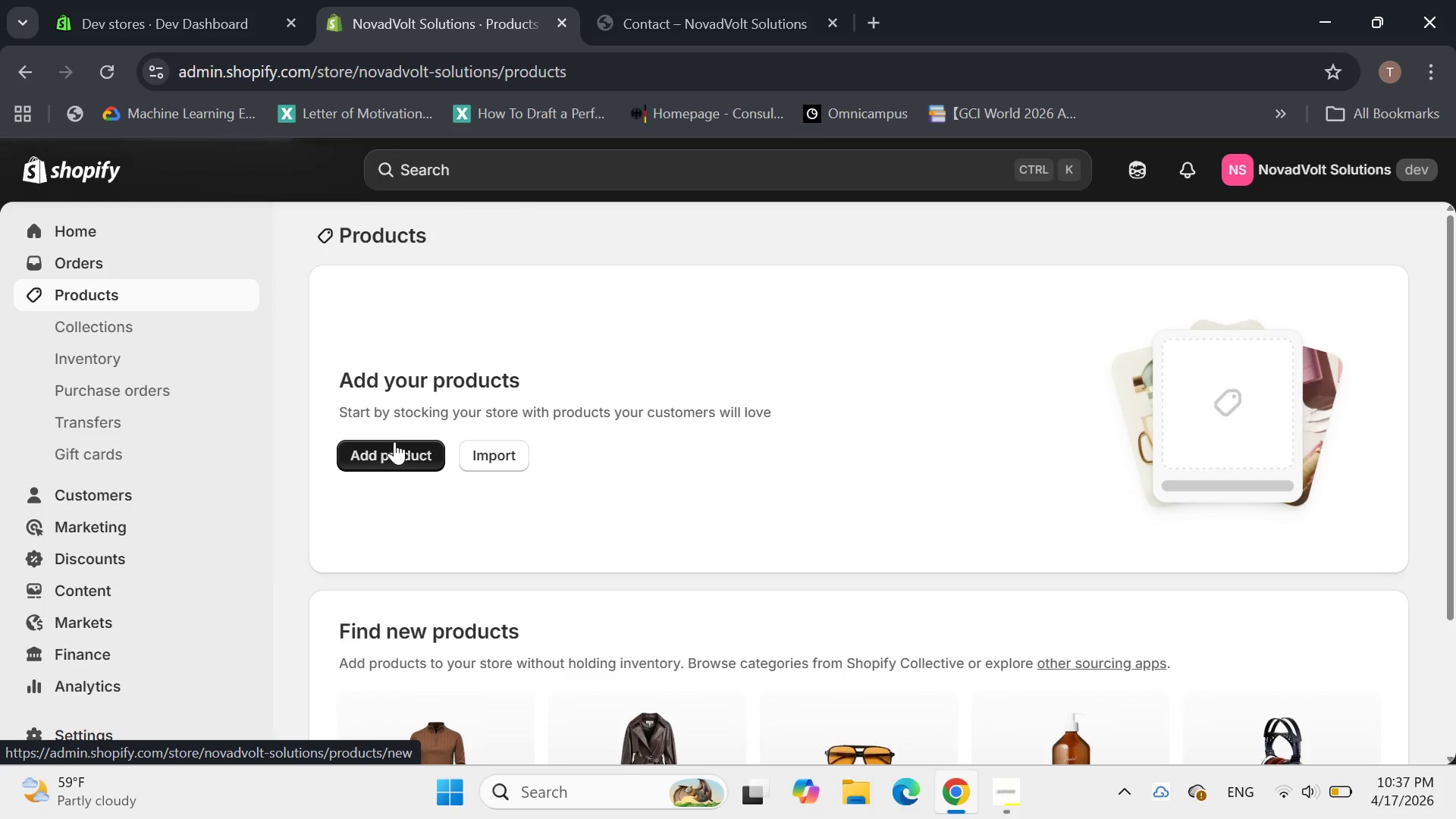 
left_click([401, 325])
 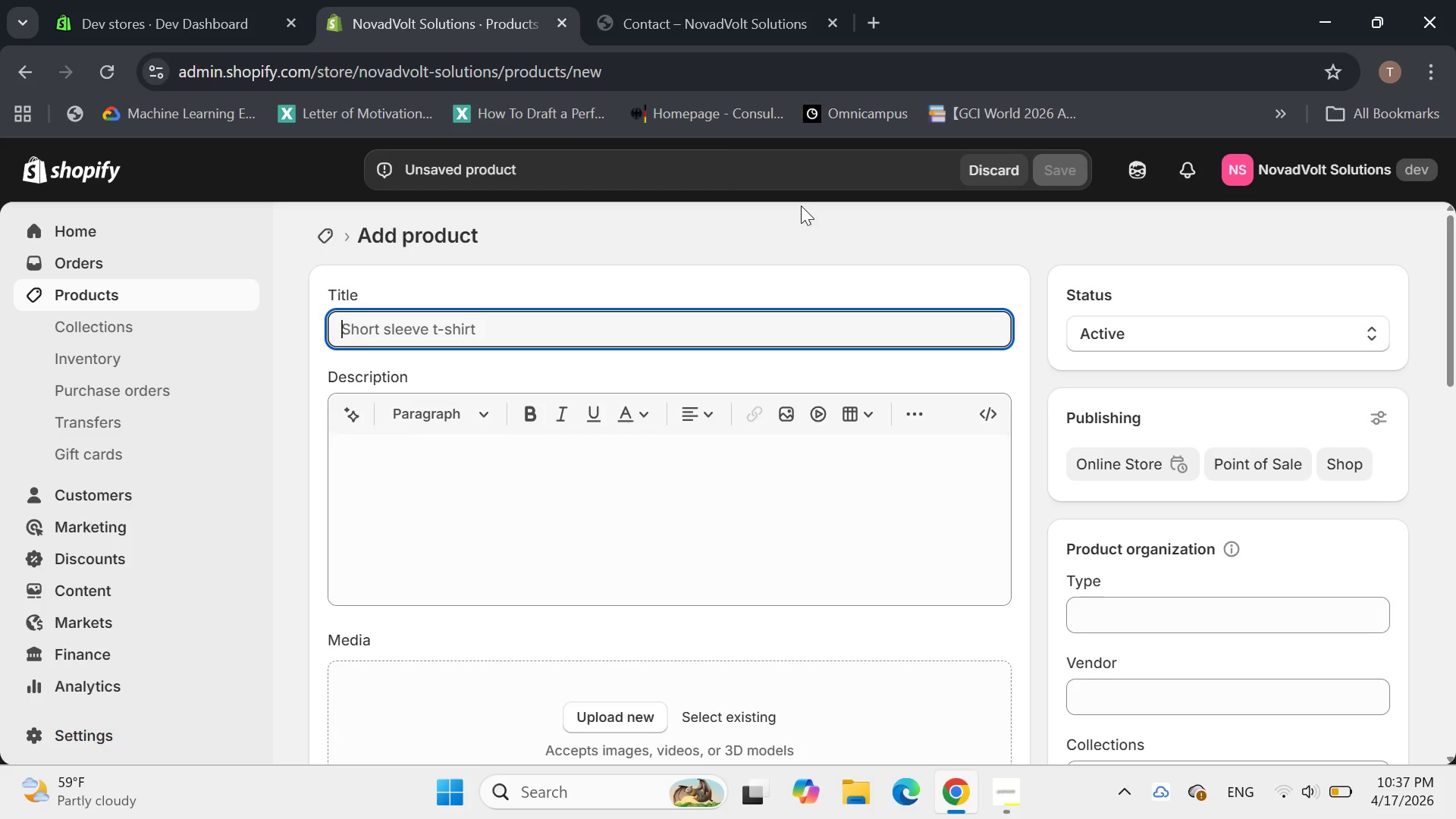 
type(The Weekender Kit )
 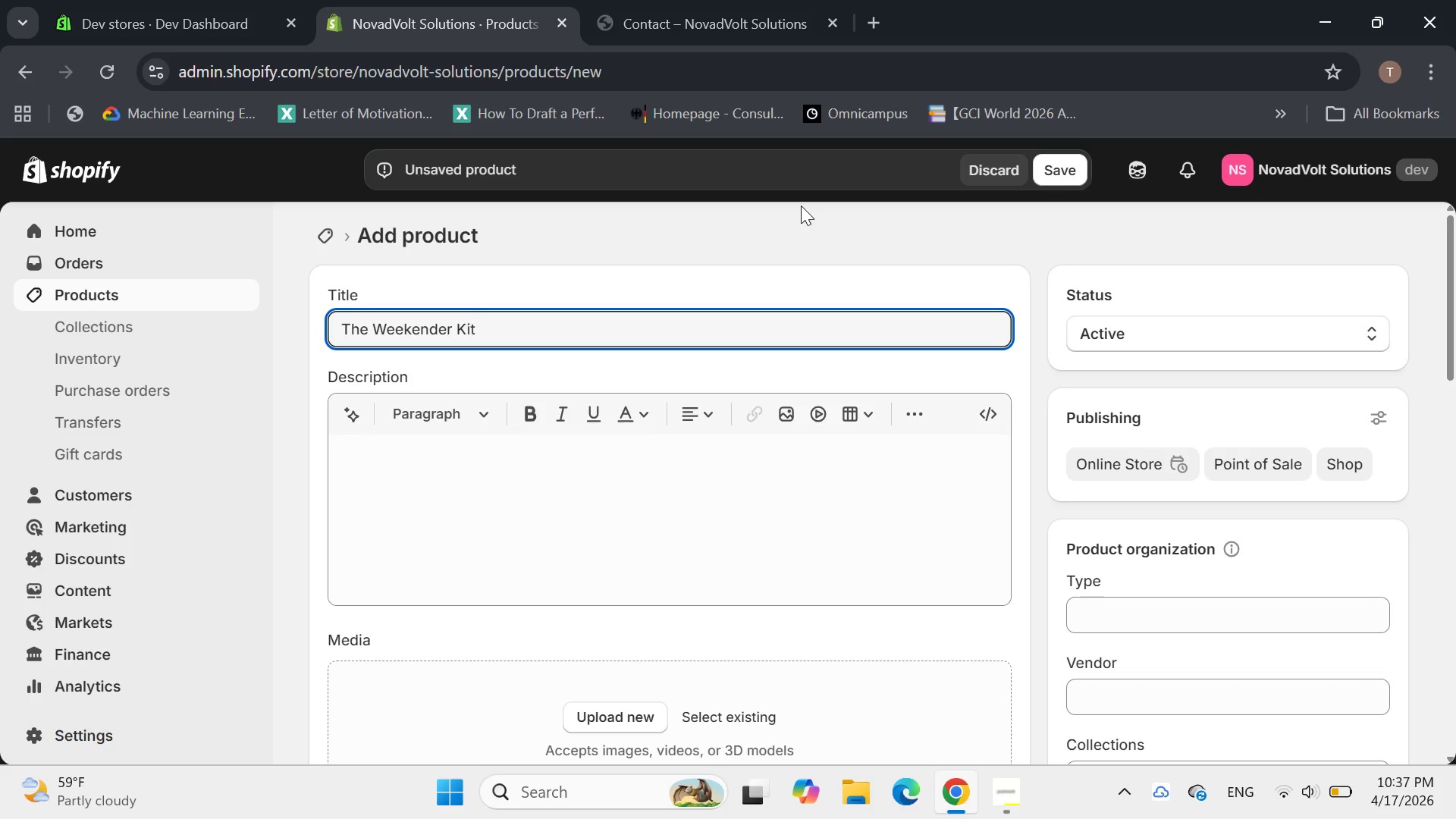 
wait(7.03)
 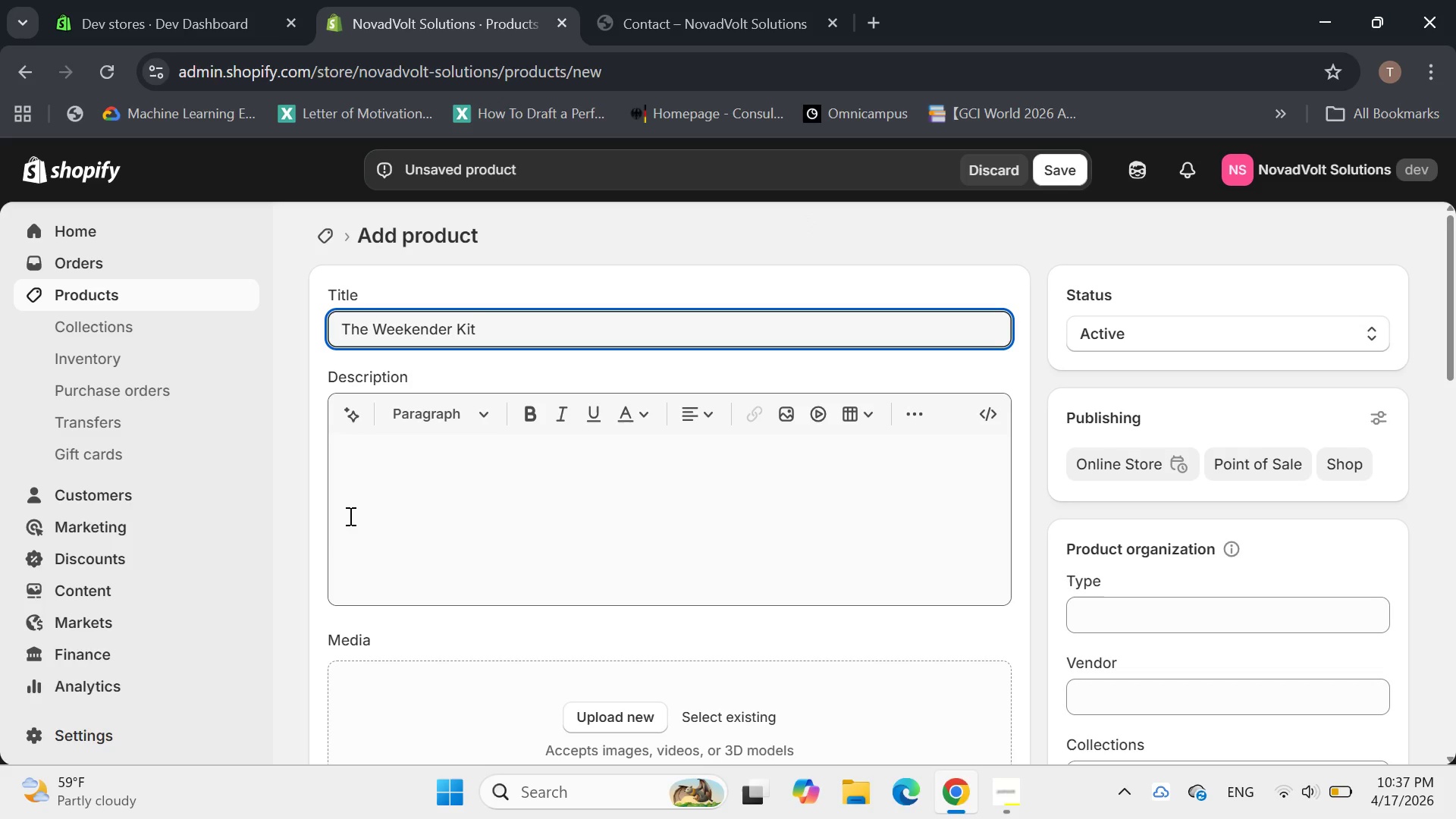 
type(Thw)
key(Backspace)
type(e)
 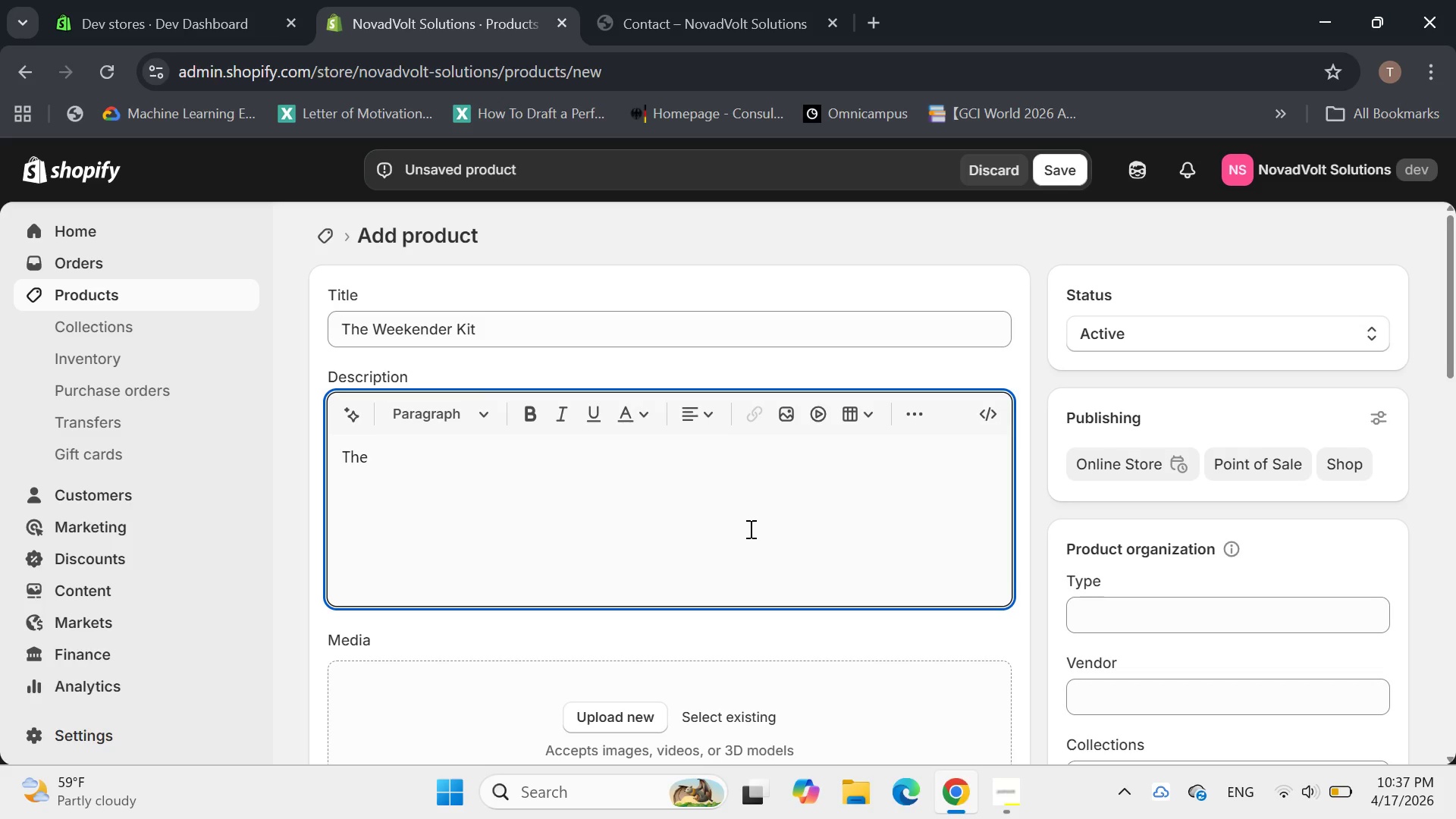 
wait(10.94)
 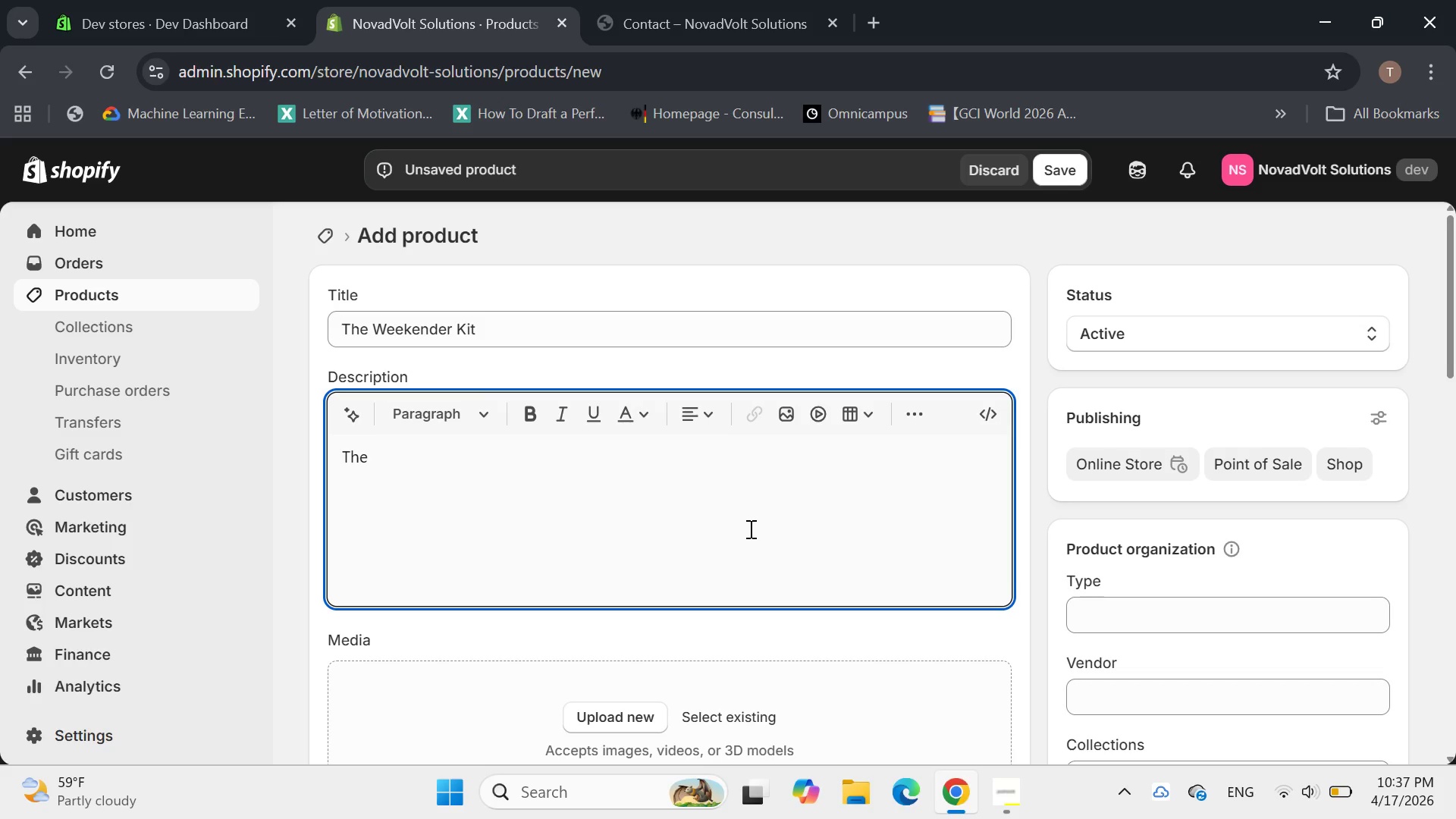 
type( Weekender kit is built for simple van-lide)
key(Backspace)
key(Backspace)
type(e)
key(Backspace)
type(fe power needs like lightinh)
key(Backspace)
type(g )
key(Backspace)
type(. phone charger)
key(Backspace)
key(Backspace)
type(ing, small fans, and short weekend trips. It gives first-time)
 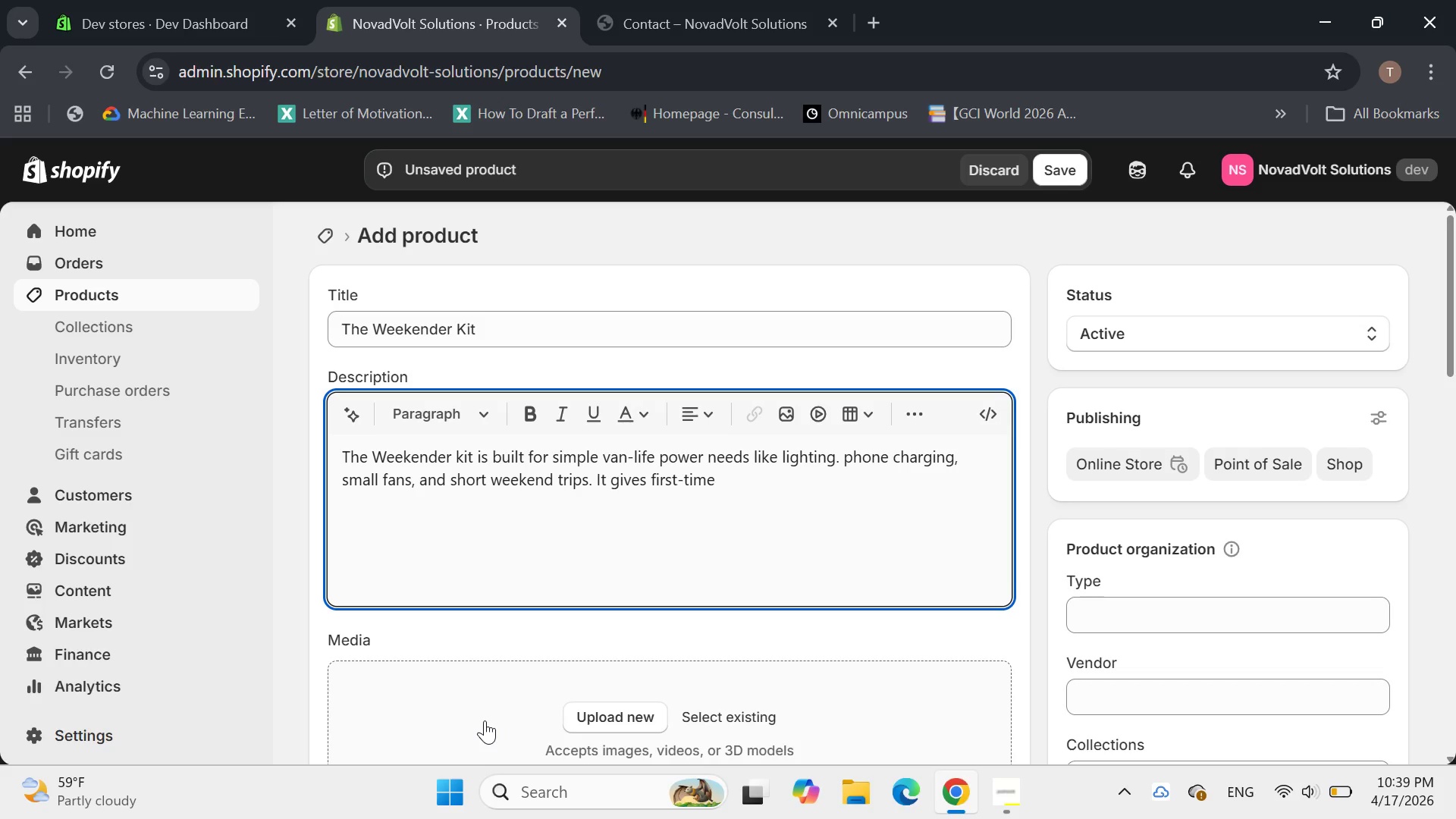 
type( builders an easier)
 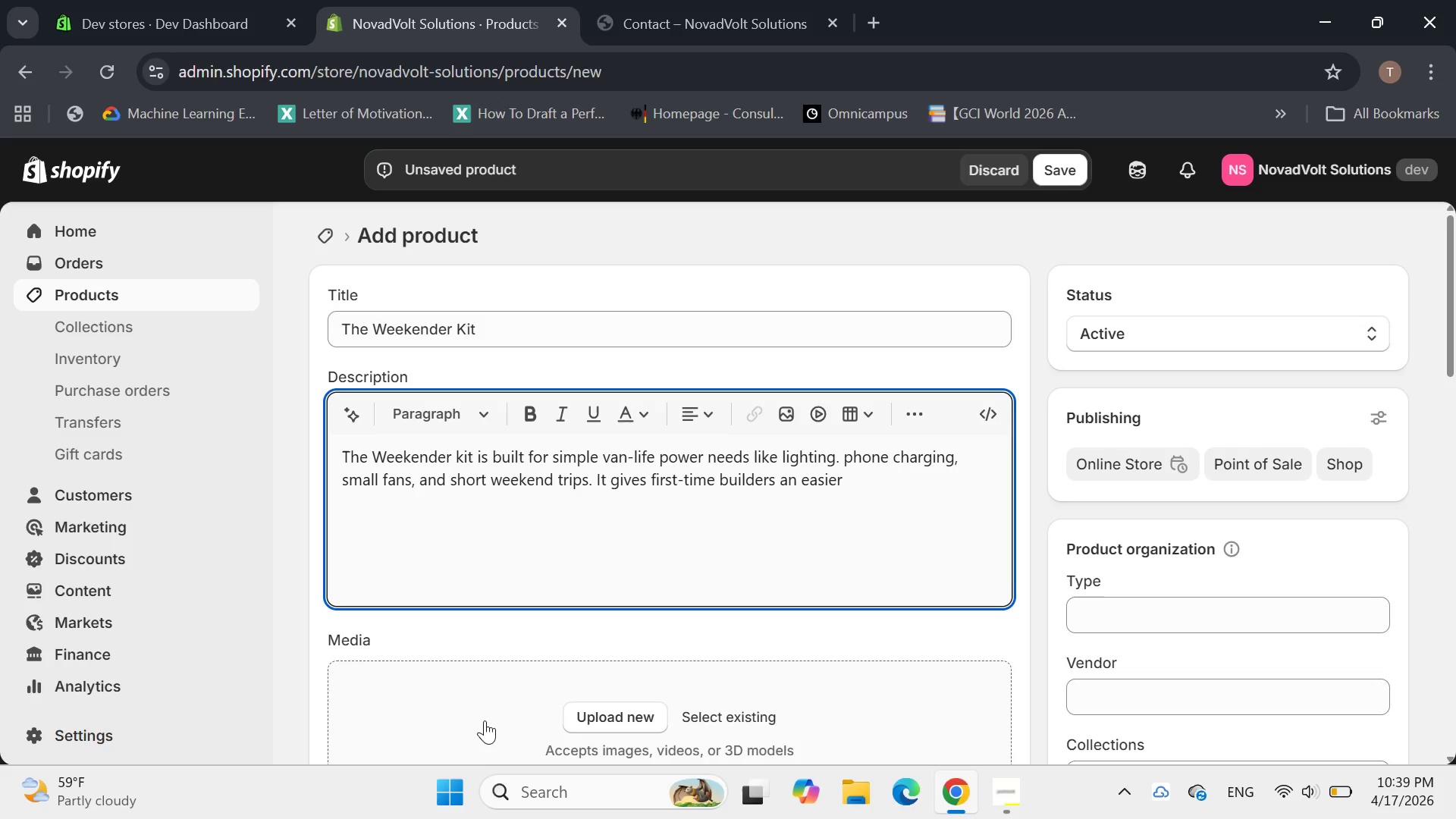 
type( way to start with off -gride)
key(Backspace)
 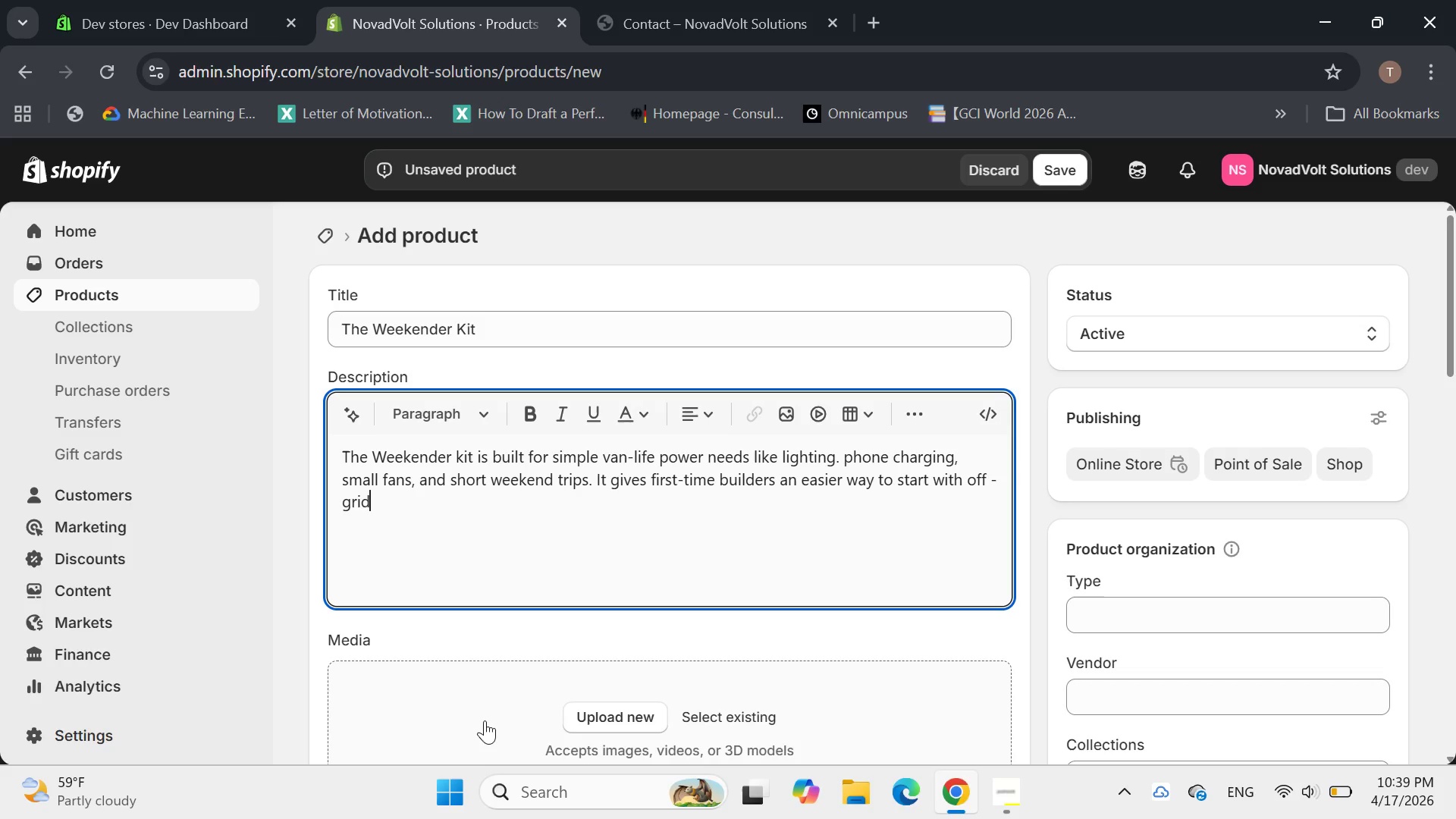 
key(Space)
 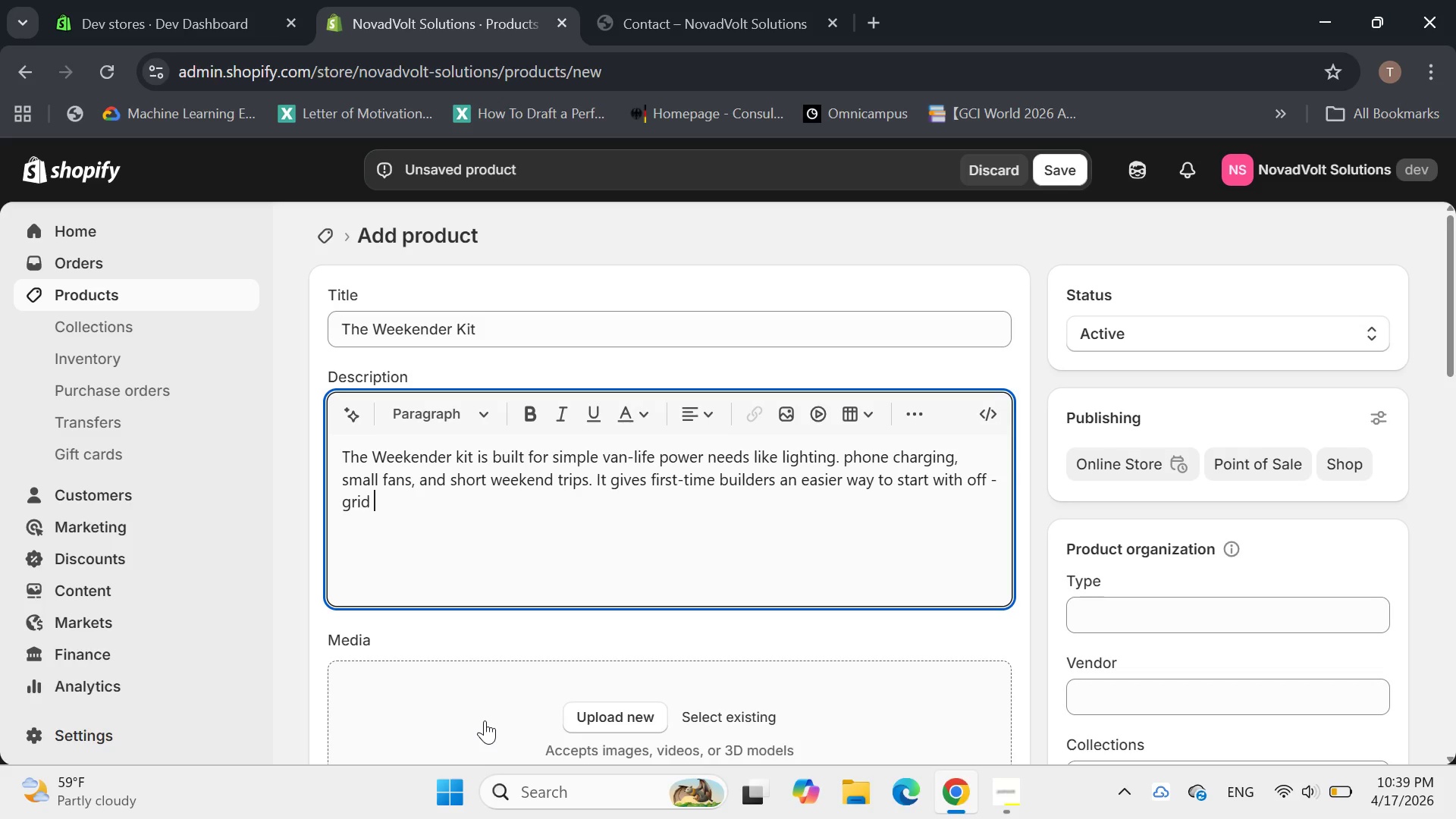 
type(solar)
 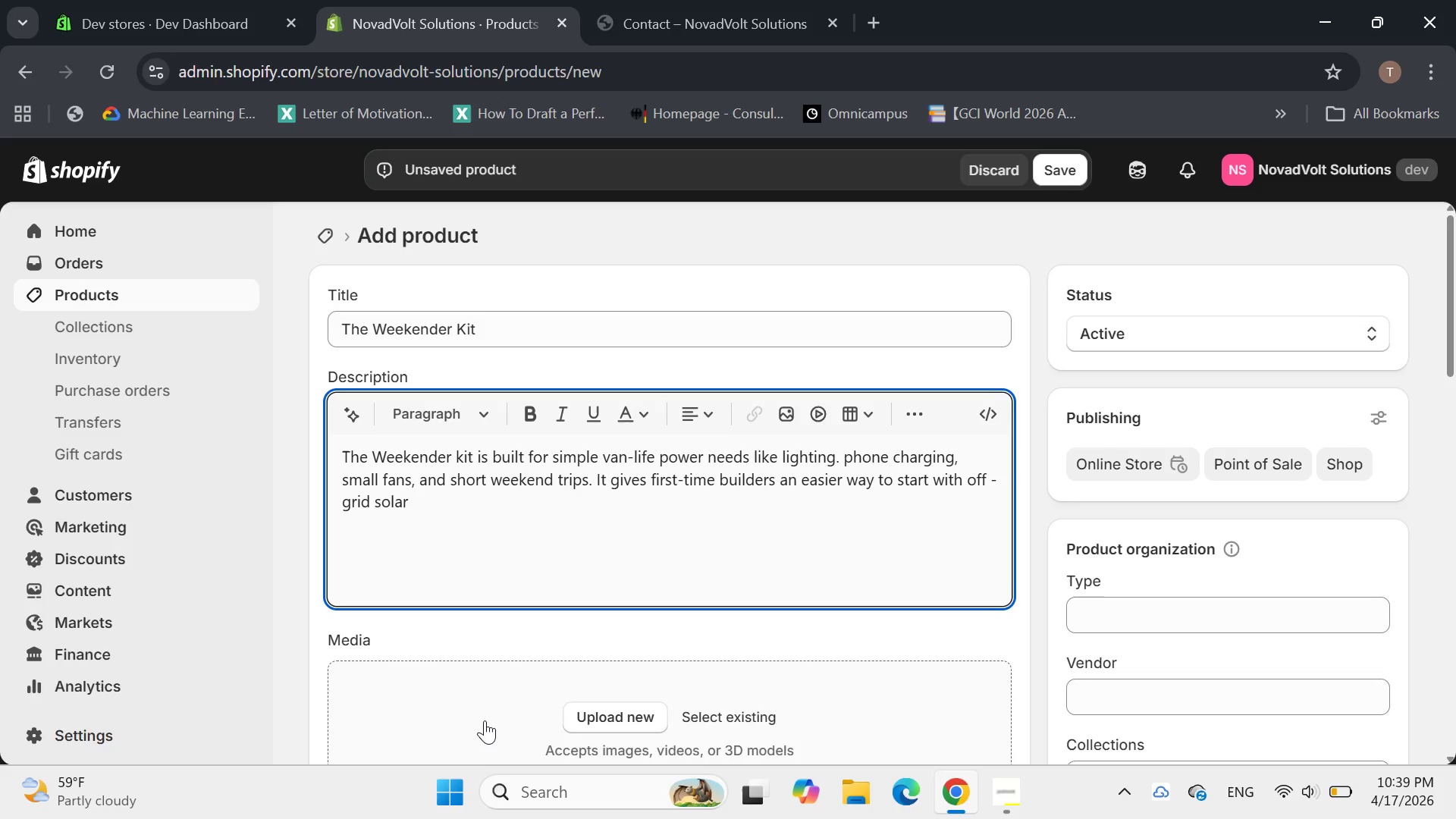 
wait(9.61)
 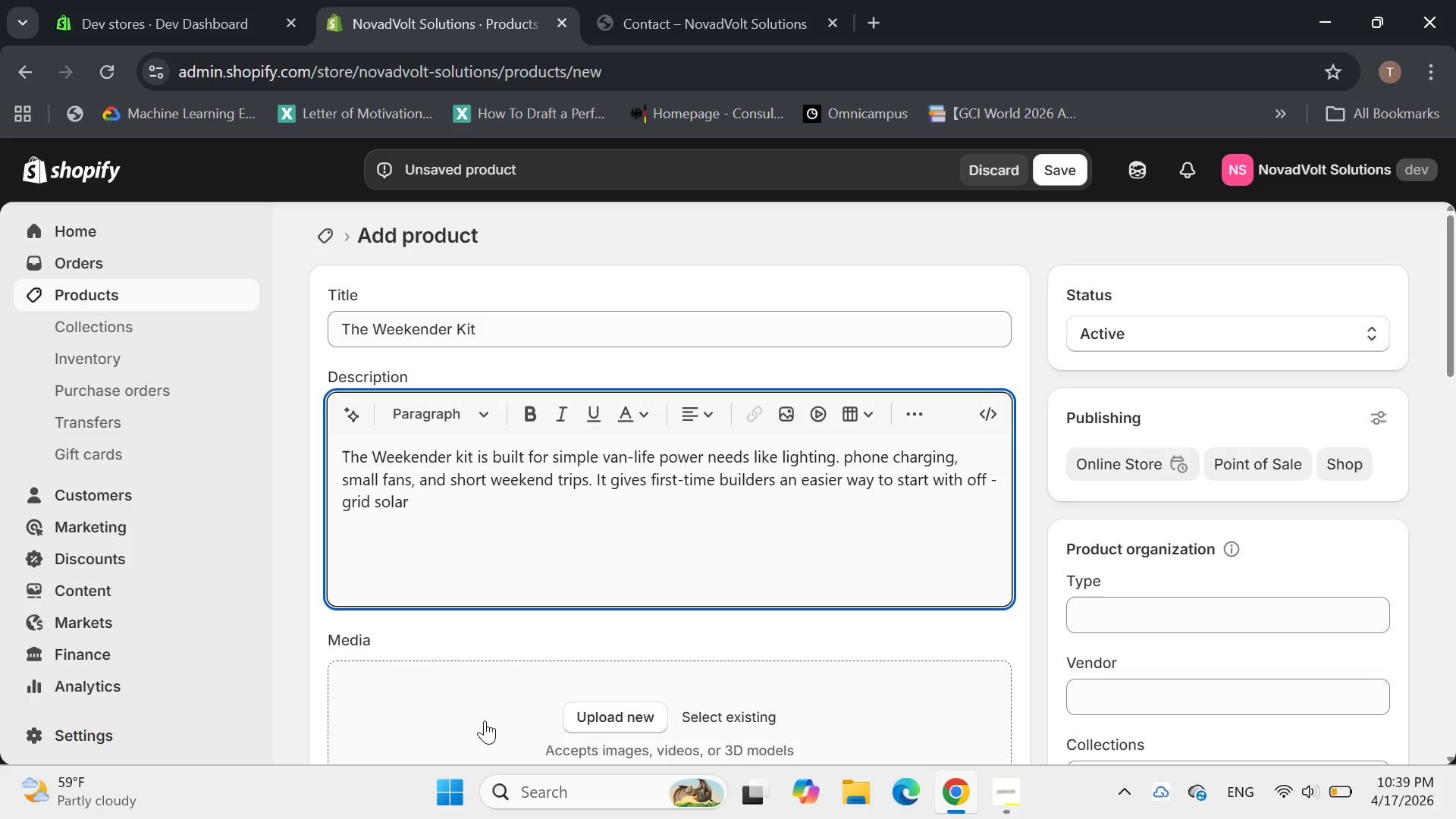 
type( without overbuilding their system)
 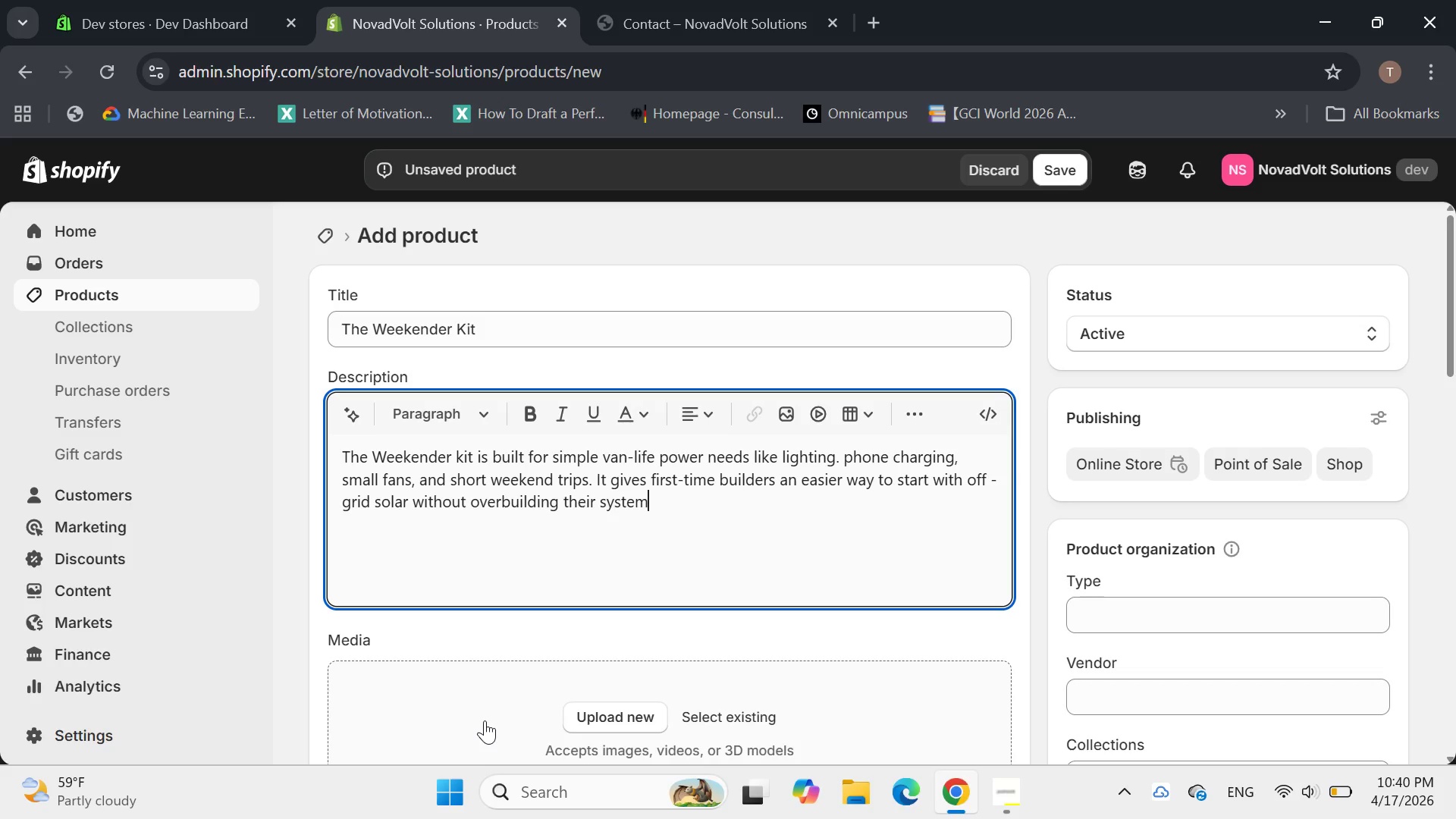 
key(Period)
 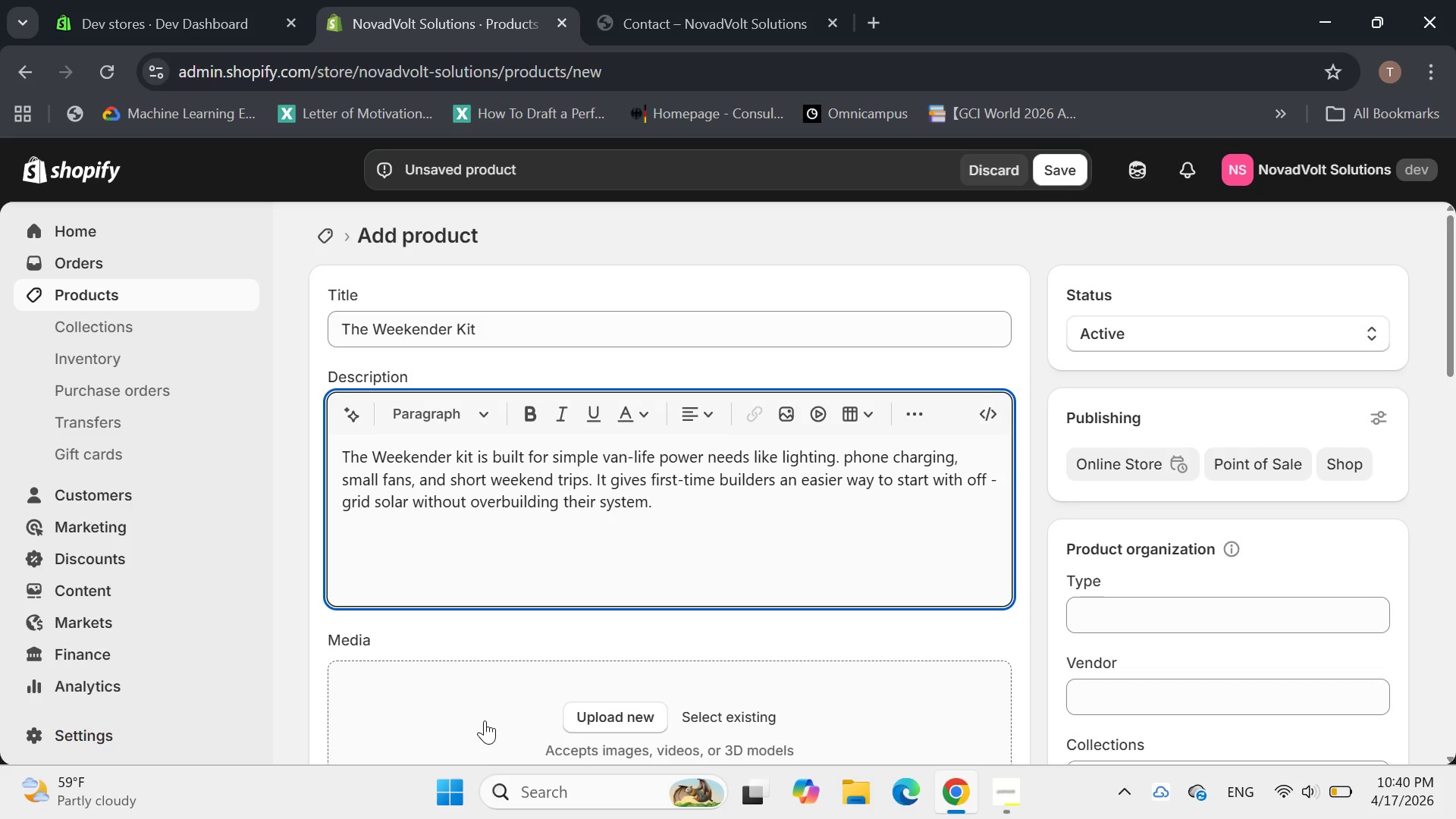 
key(Enter)
 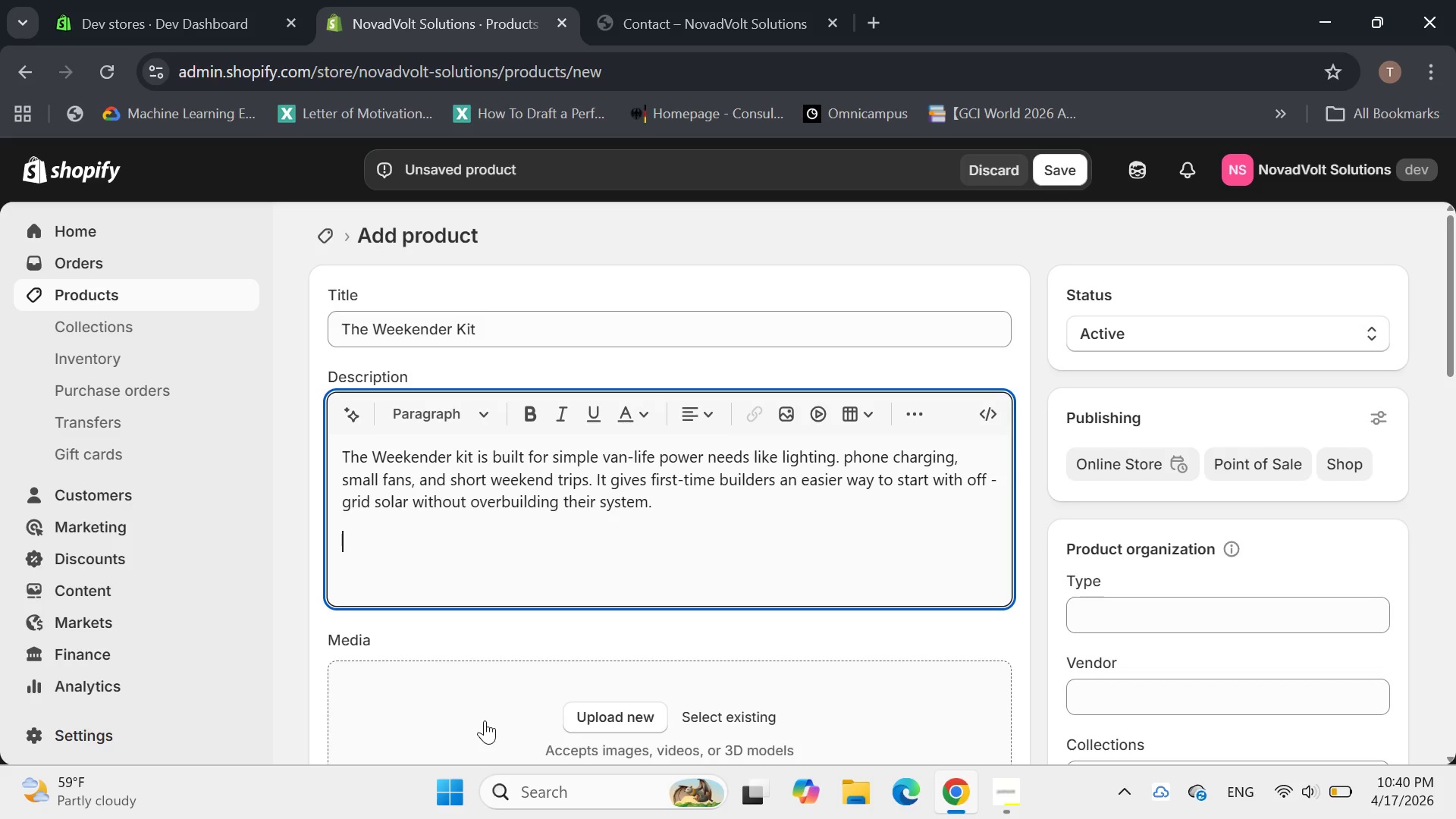 
type(For vitn)
key(Backspace)
type(age )
key(Backspace)
key(Backspace)
key(Backspace)
key(Backspace)
key(Backspace)
type(ntage van owners and light )
key(Backspace)
type(-user)
key(Backspace)
type( travelers, this kit helps remove some of the confusion that comes with sourcing separate components. It is r)
key(Backspace)
type(a practical fit for peoplr)
key(Backspace)
type(e who e)
key(Backspace)
type(want dependable power for the ed)
key(Backspace)
type(ssentials while keeping the setup compact and approachable.)
 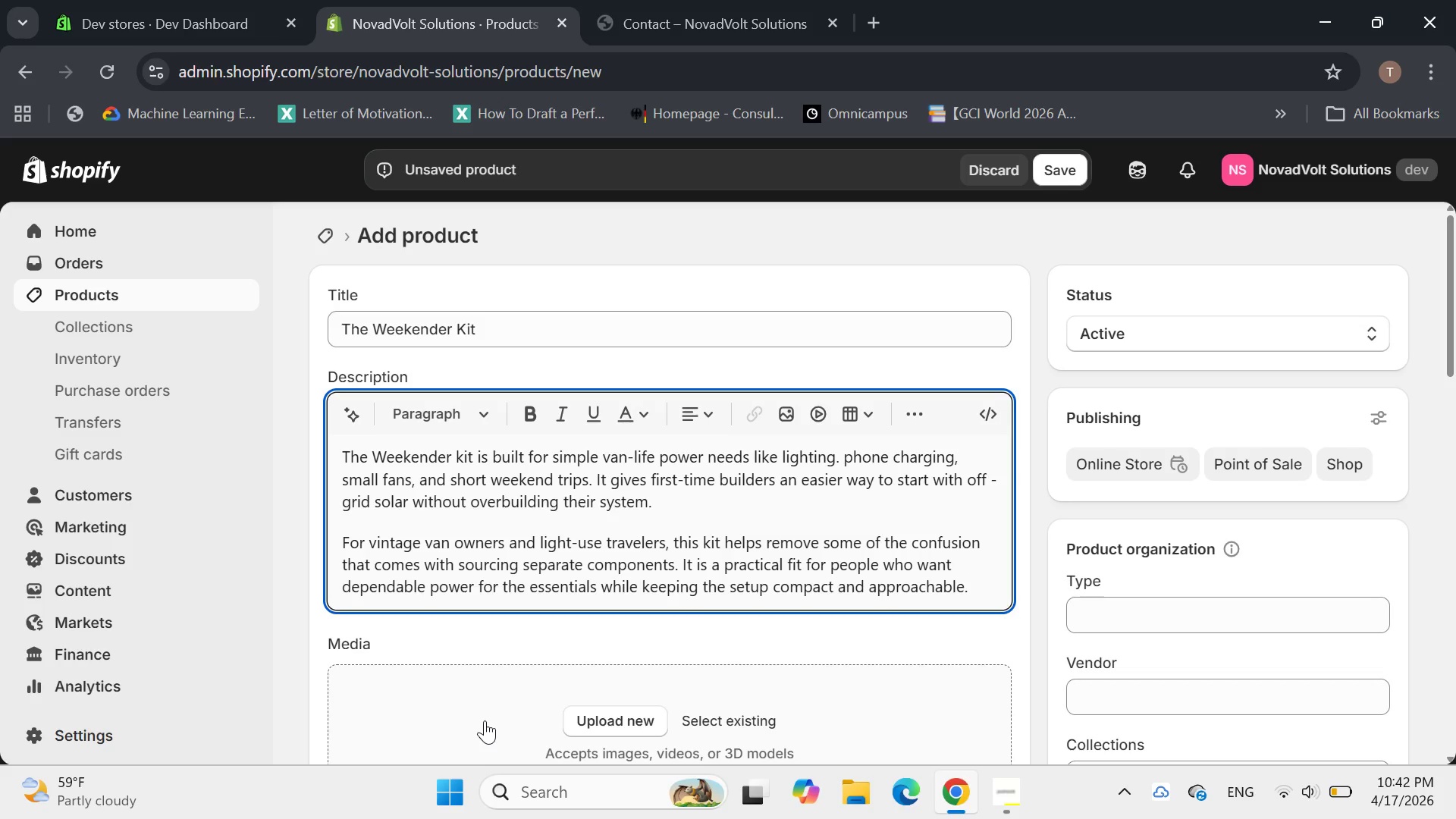 
key(Enter)
 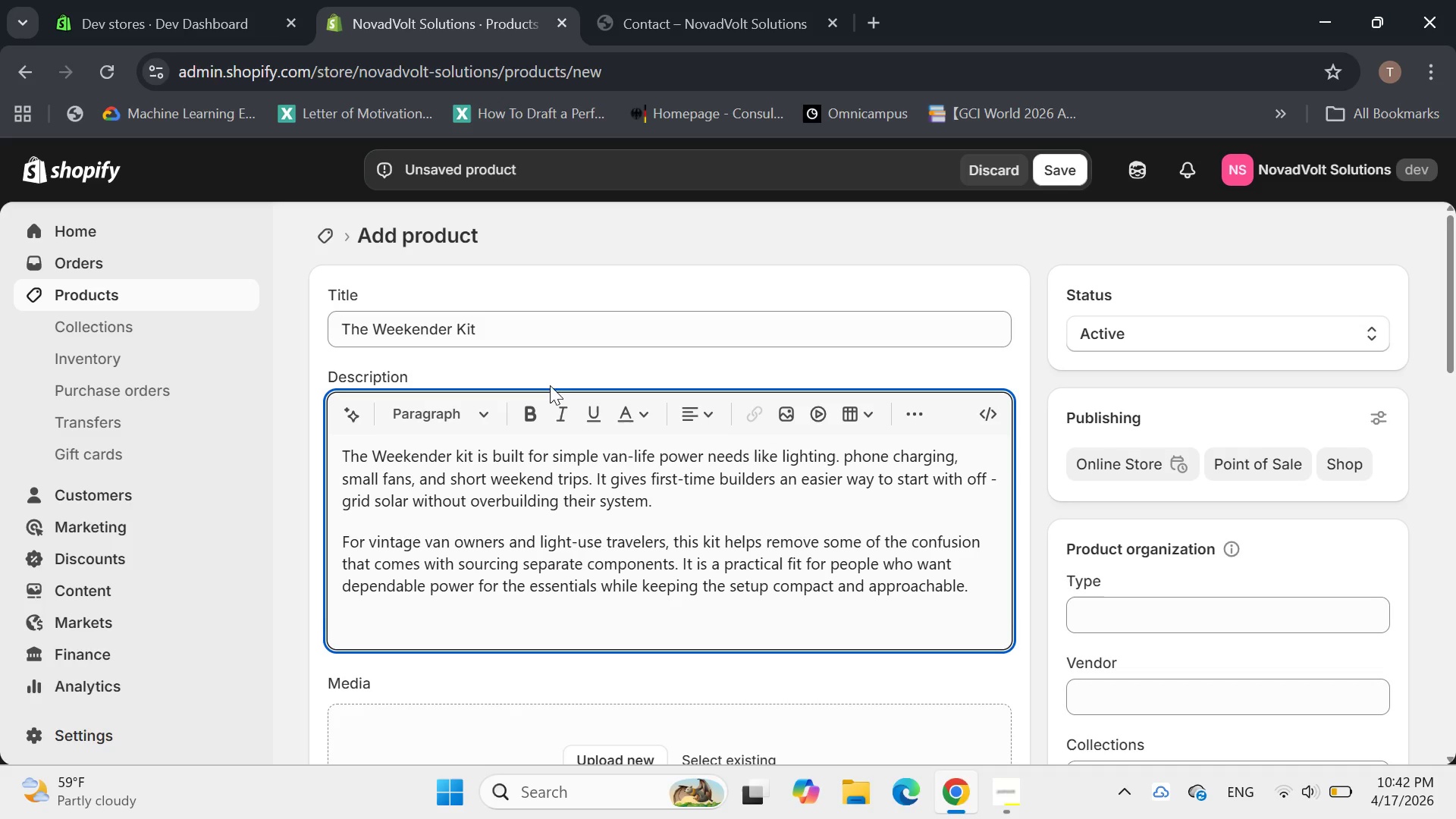 
left_click([534, 405])
 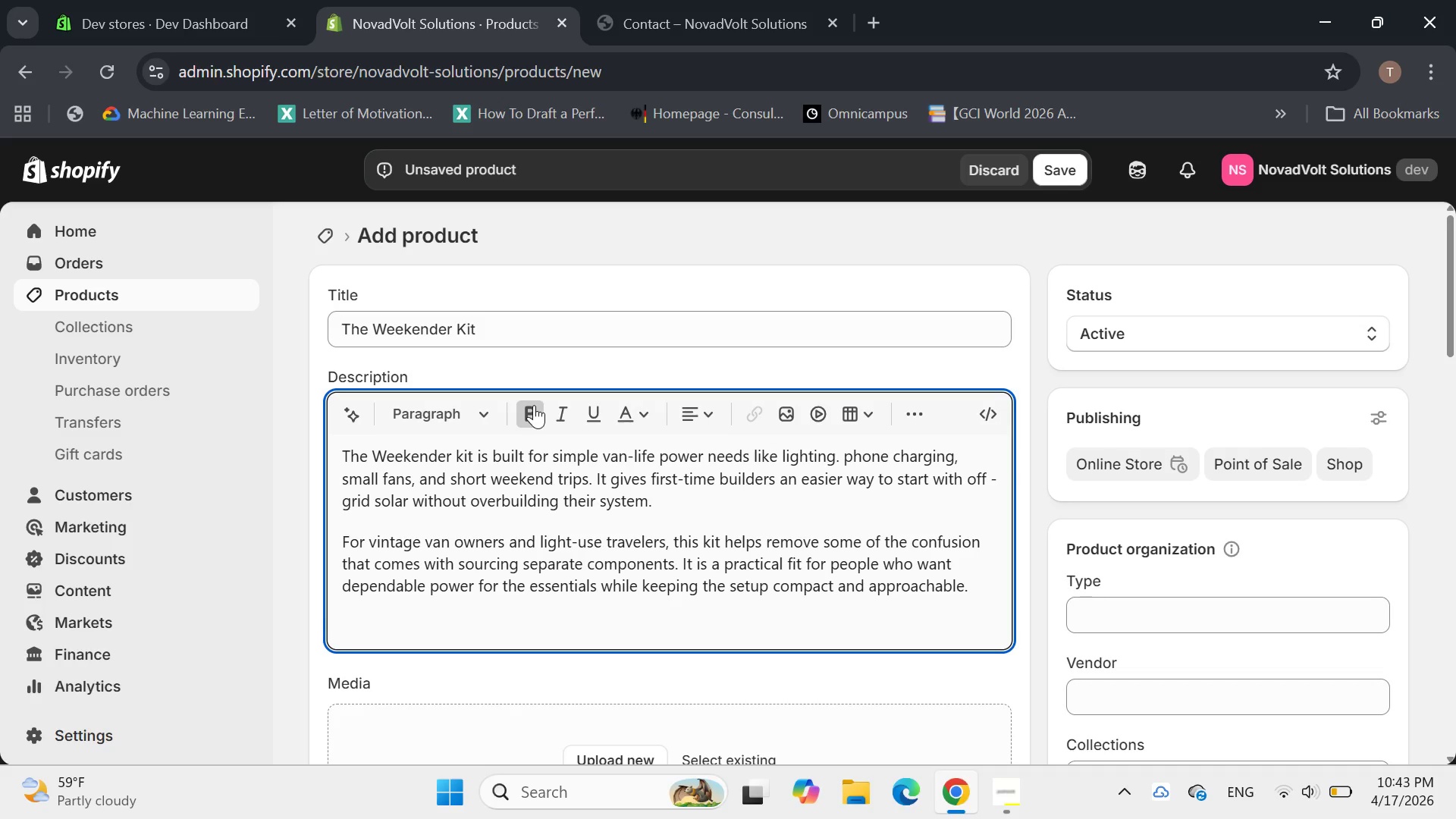 
type(Why it helps)
 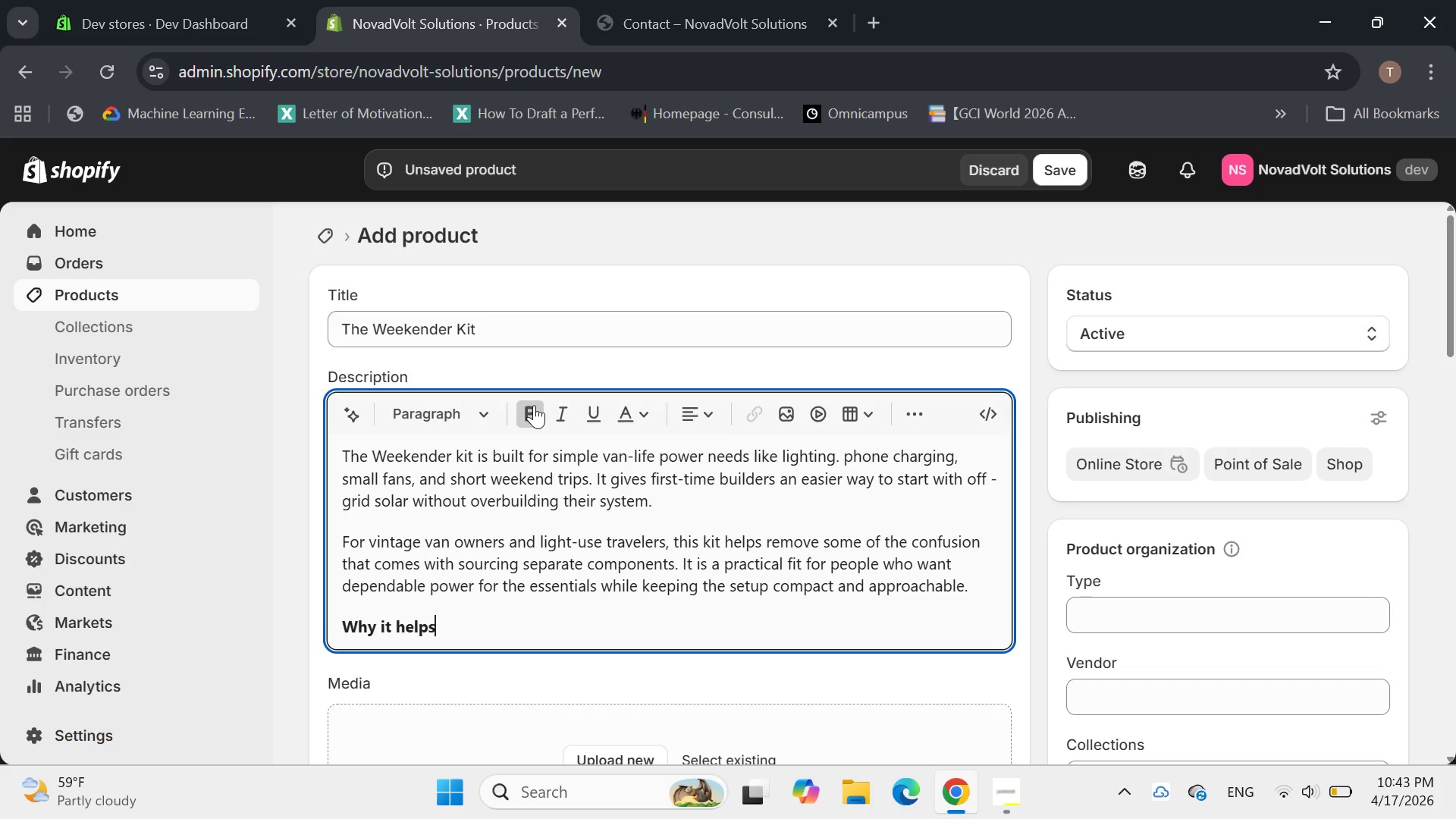 
key(Enter)
 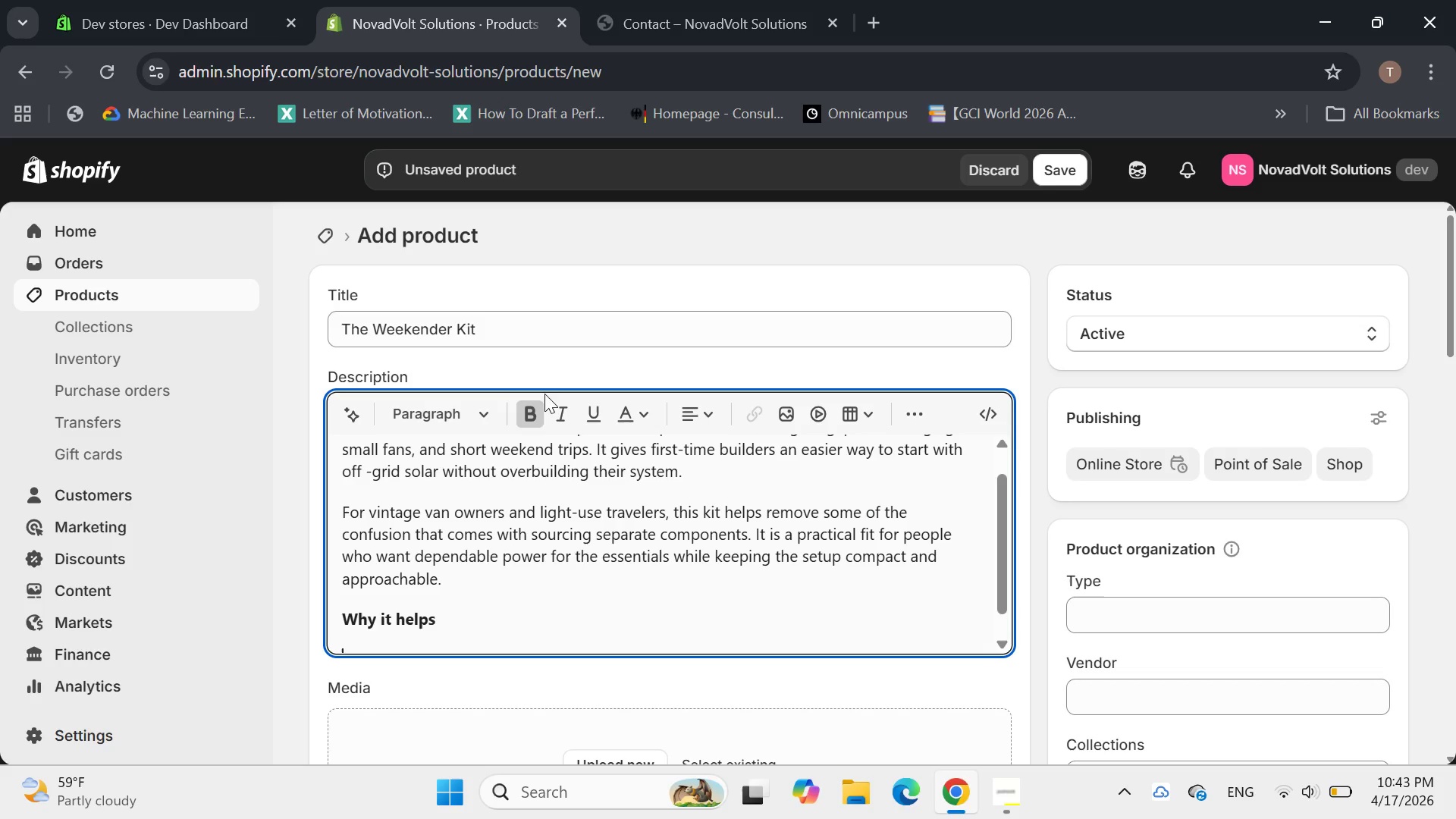 
left_click([528, 411])
 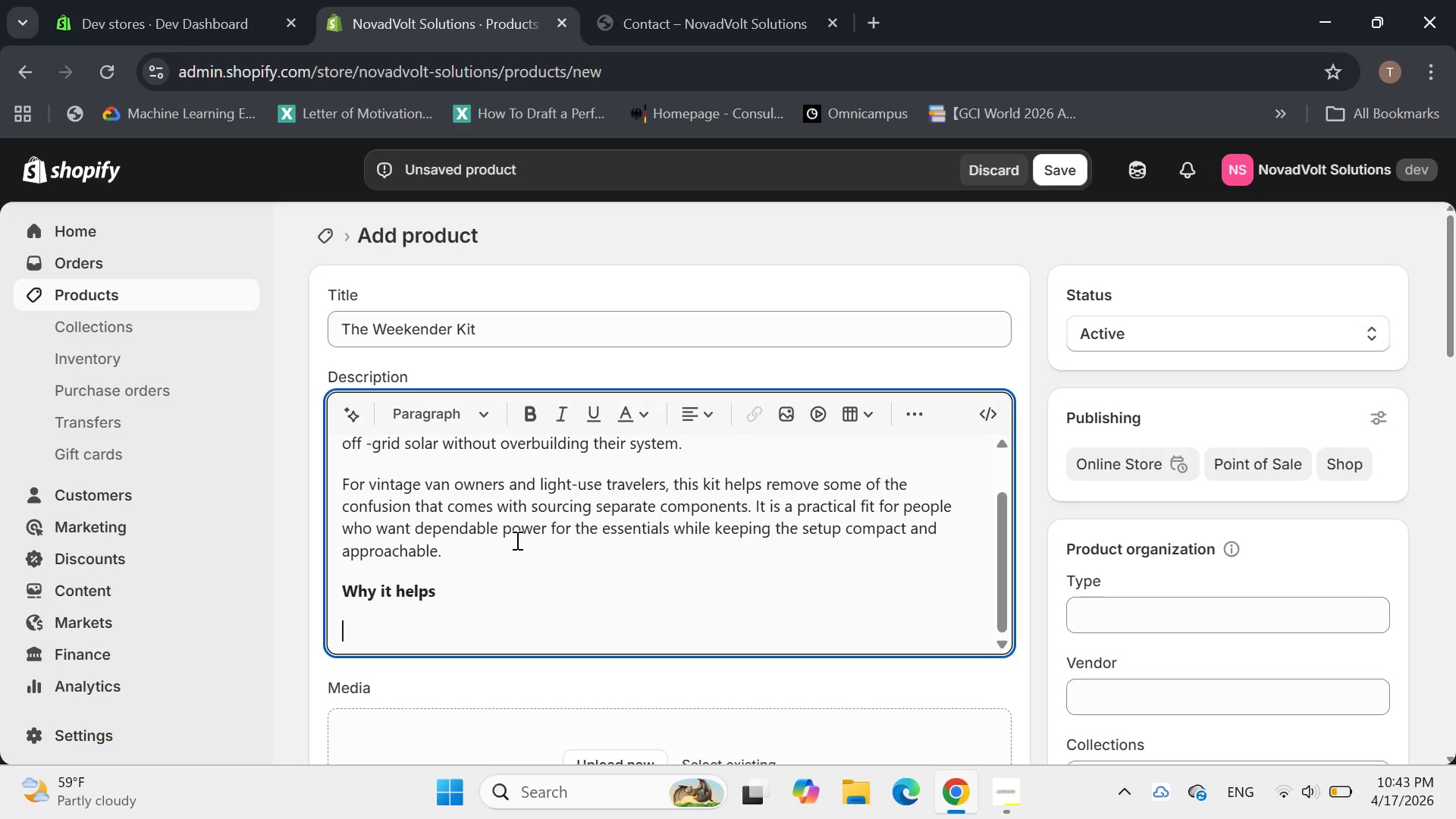 
wait(6.23)
 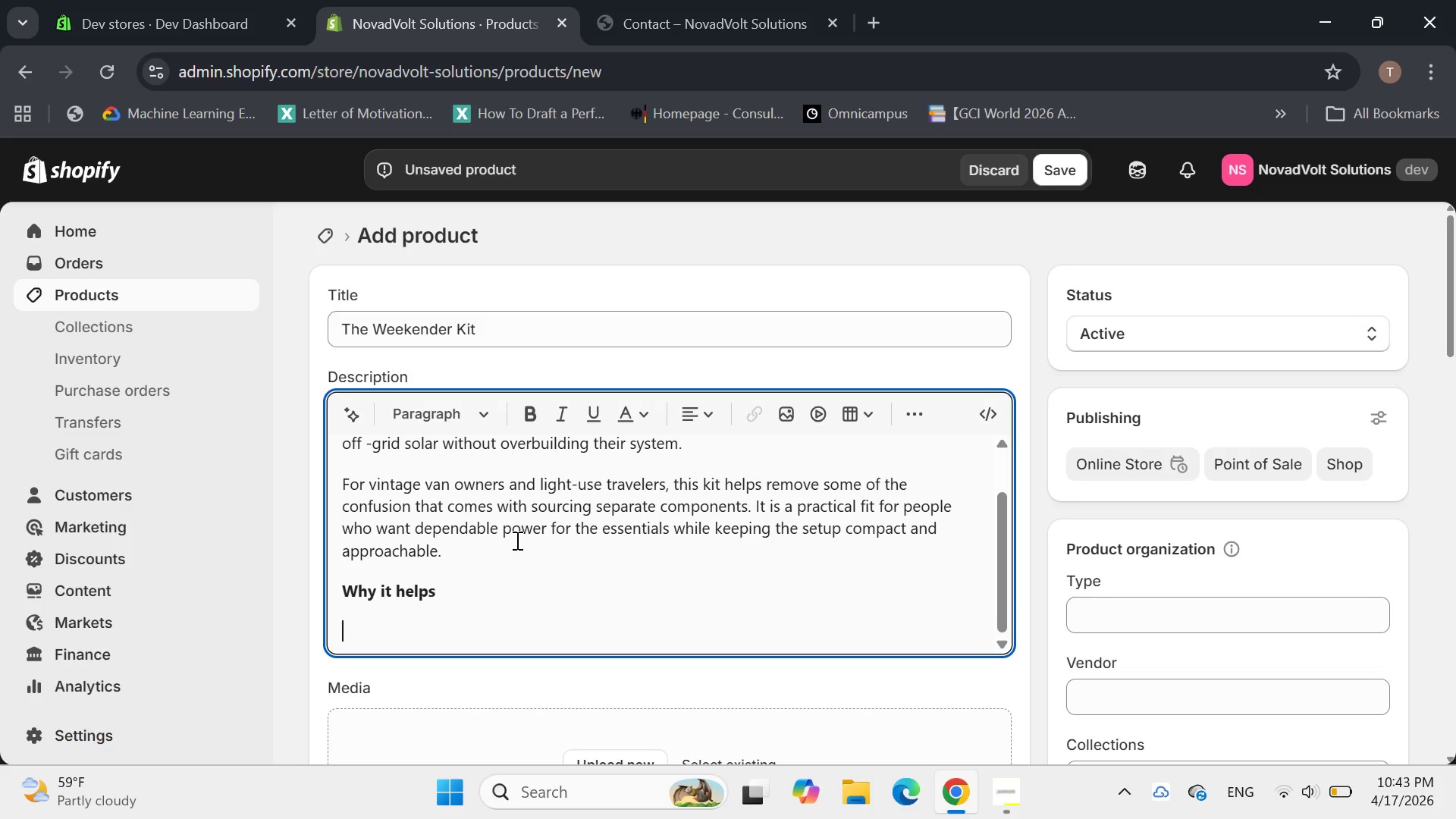 
left_click([926, 410])
 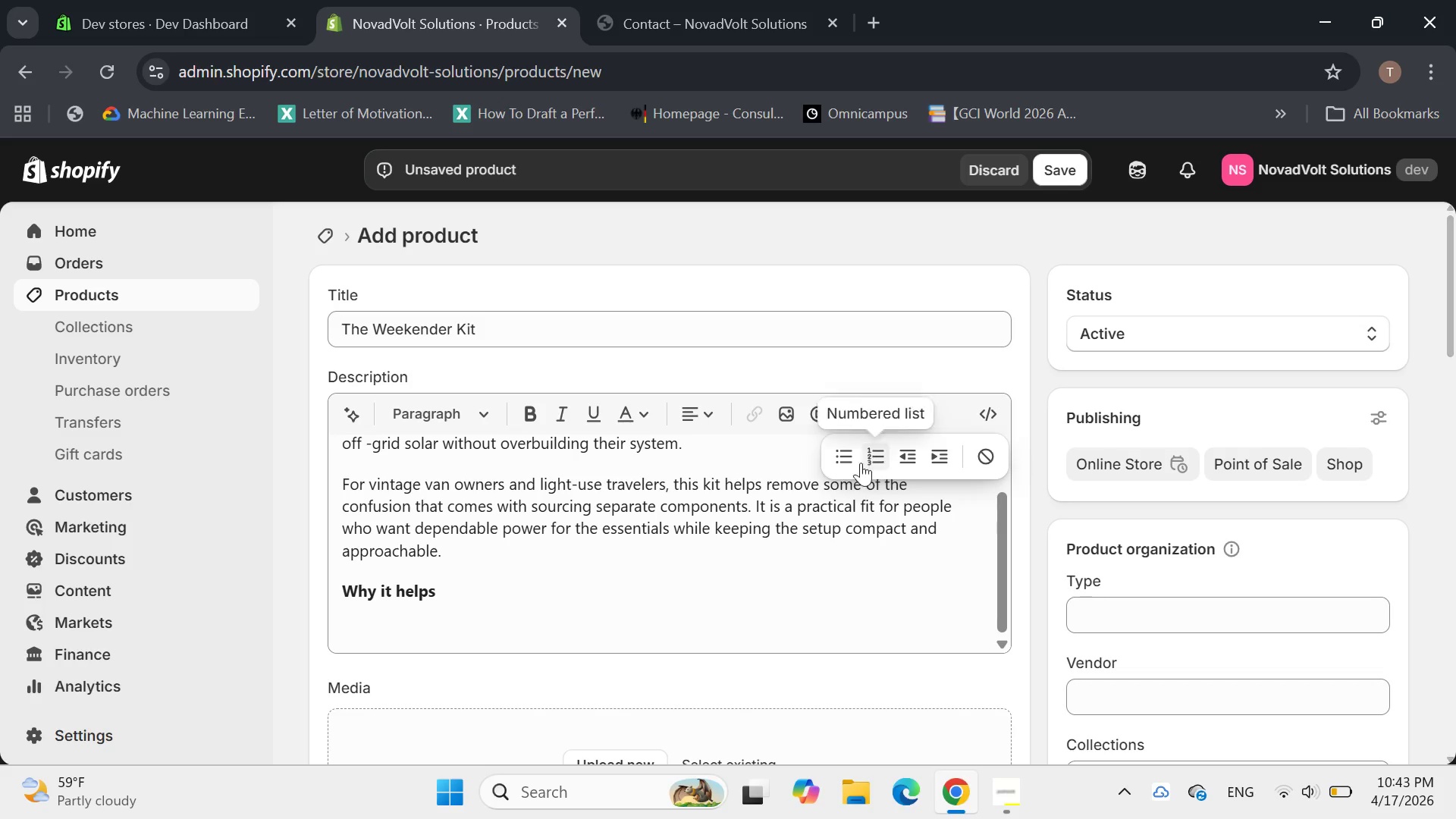 
left_click([842, 465])
 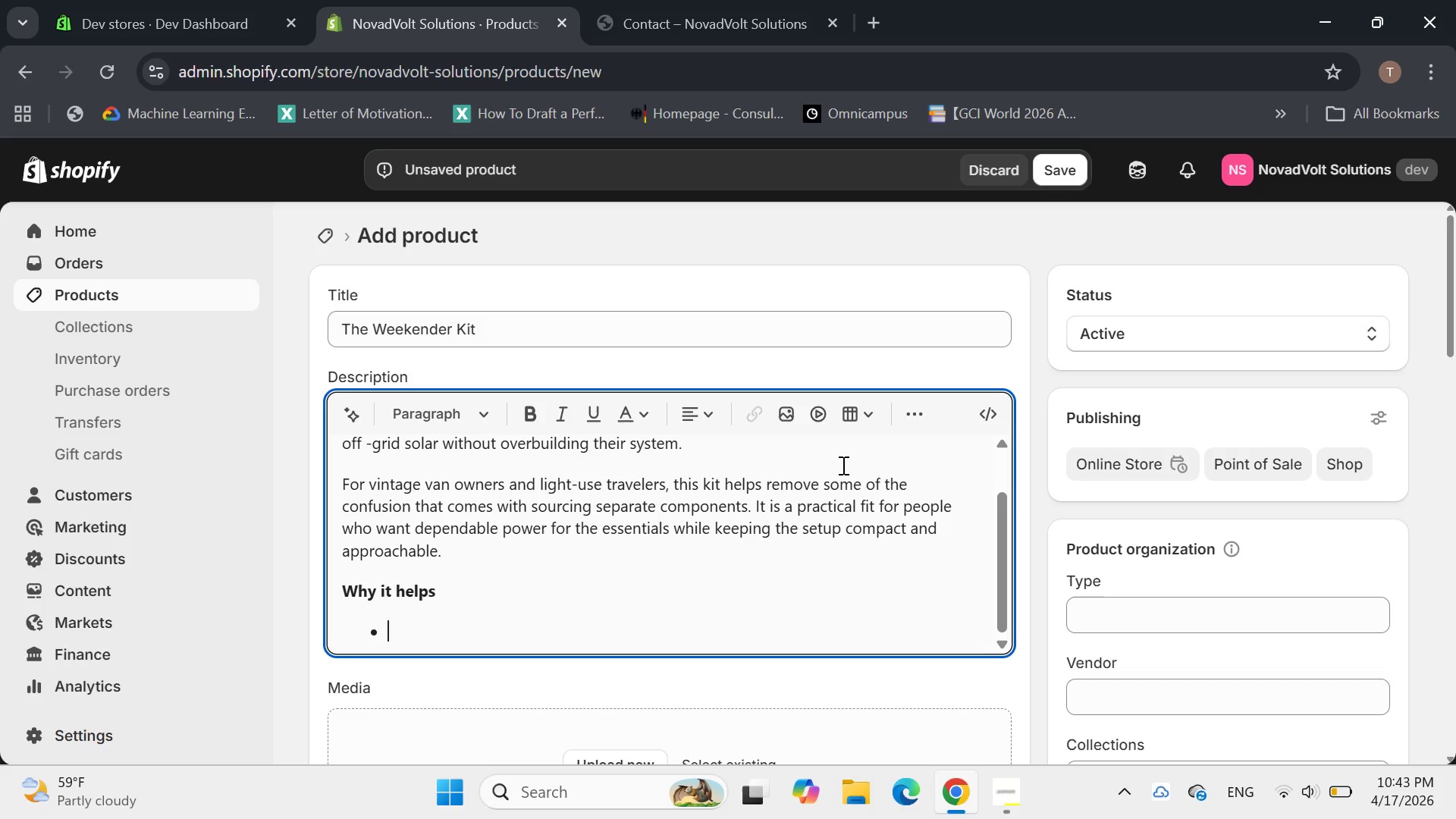 
type(easier)
 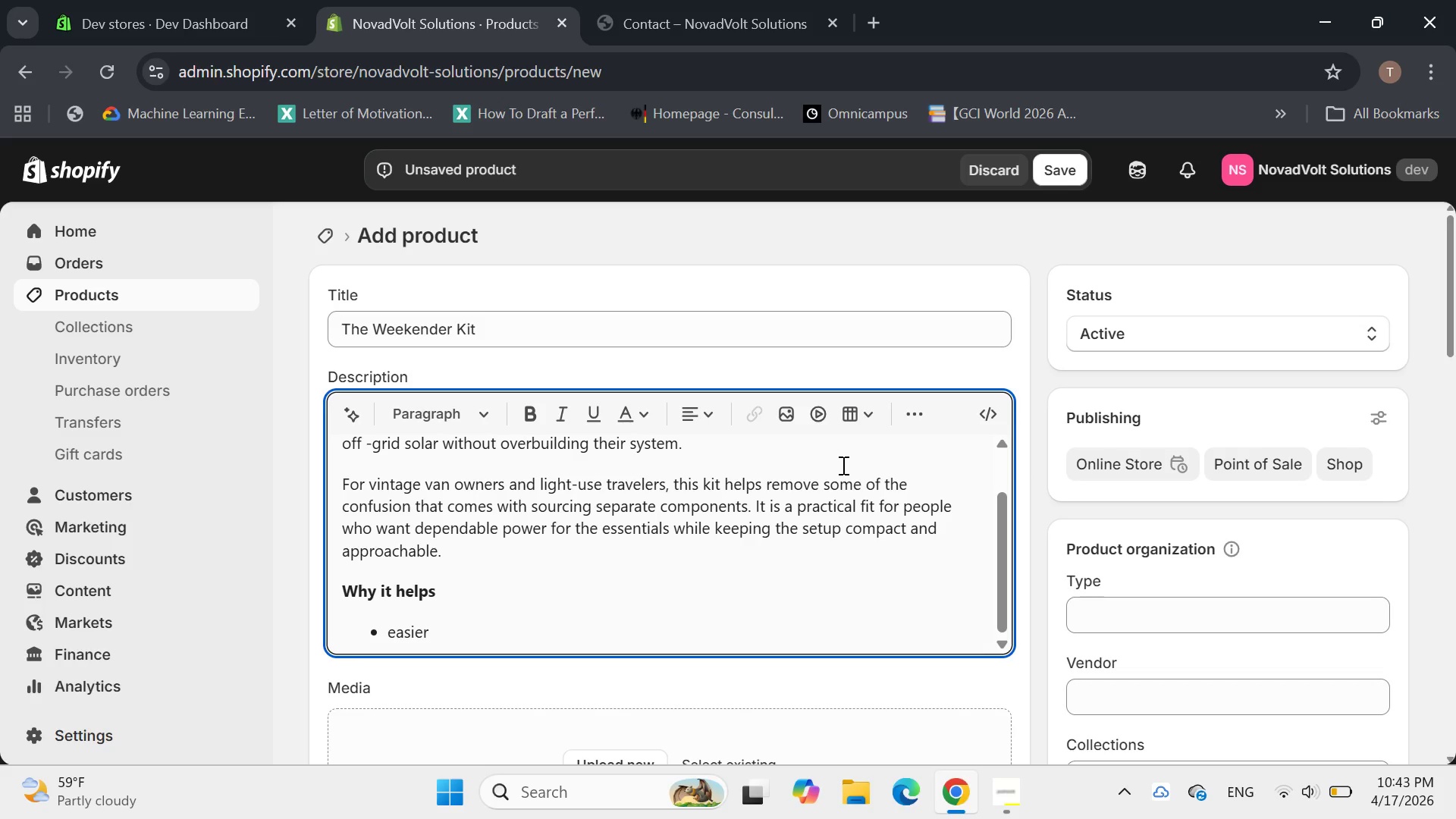 
left_click([993, 800])